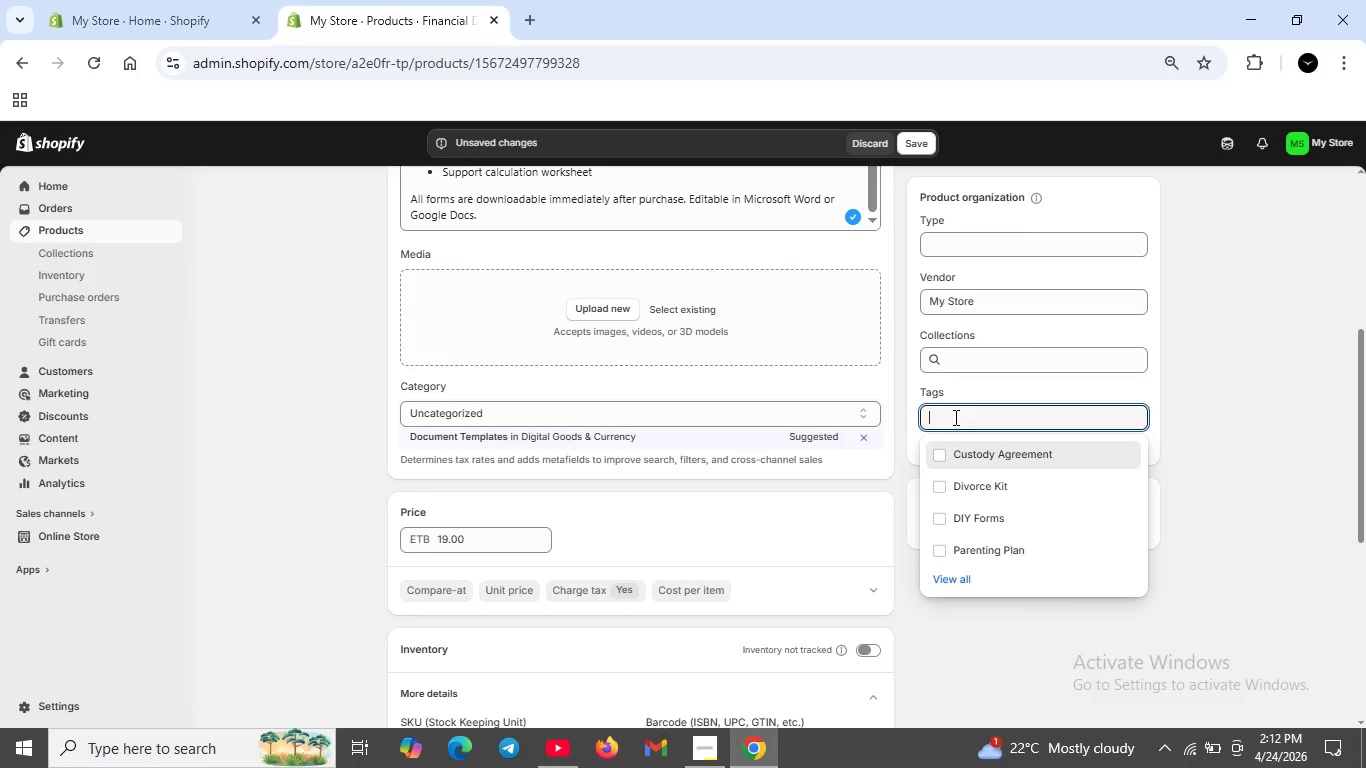 
type(Divorce Workshet)
 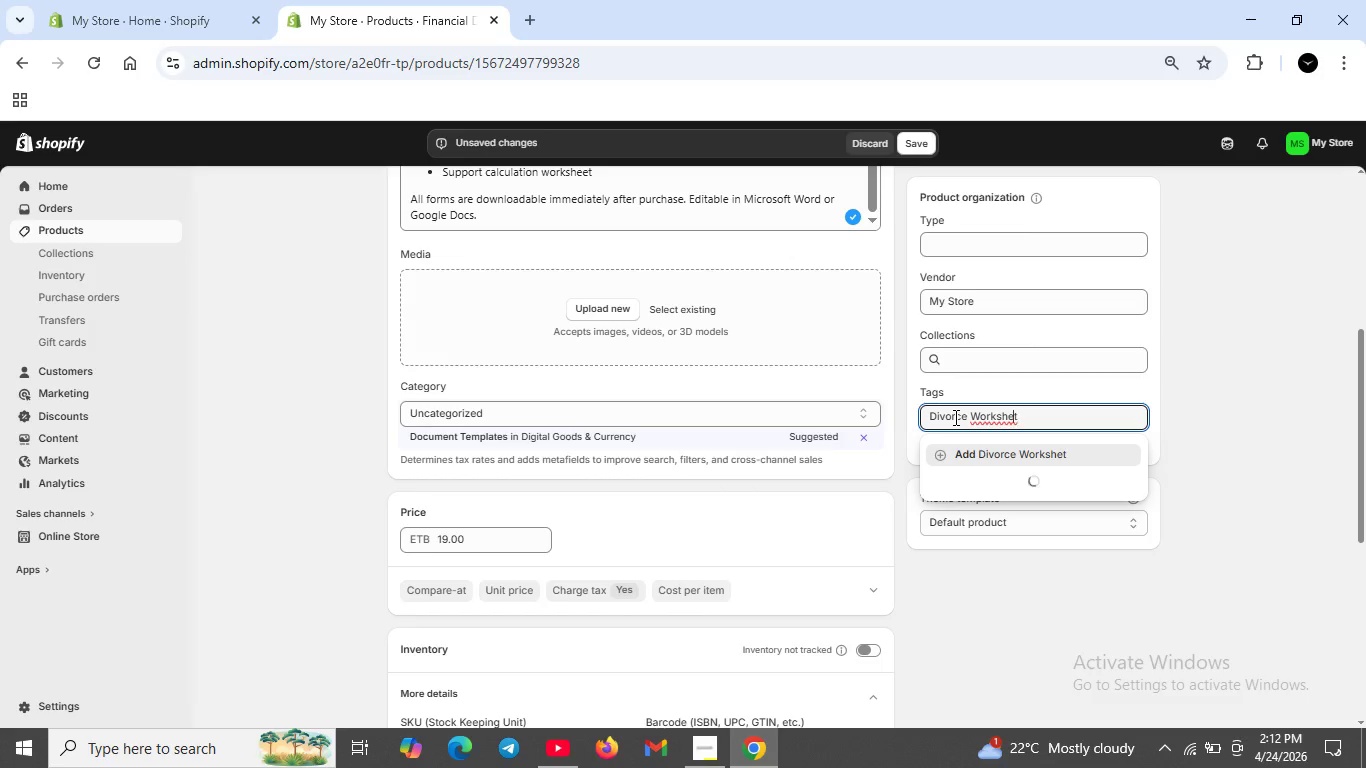 
key(ArrowLeft)
 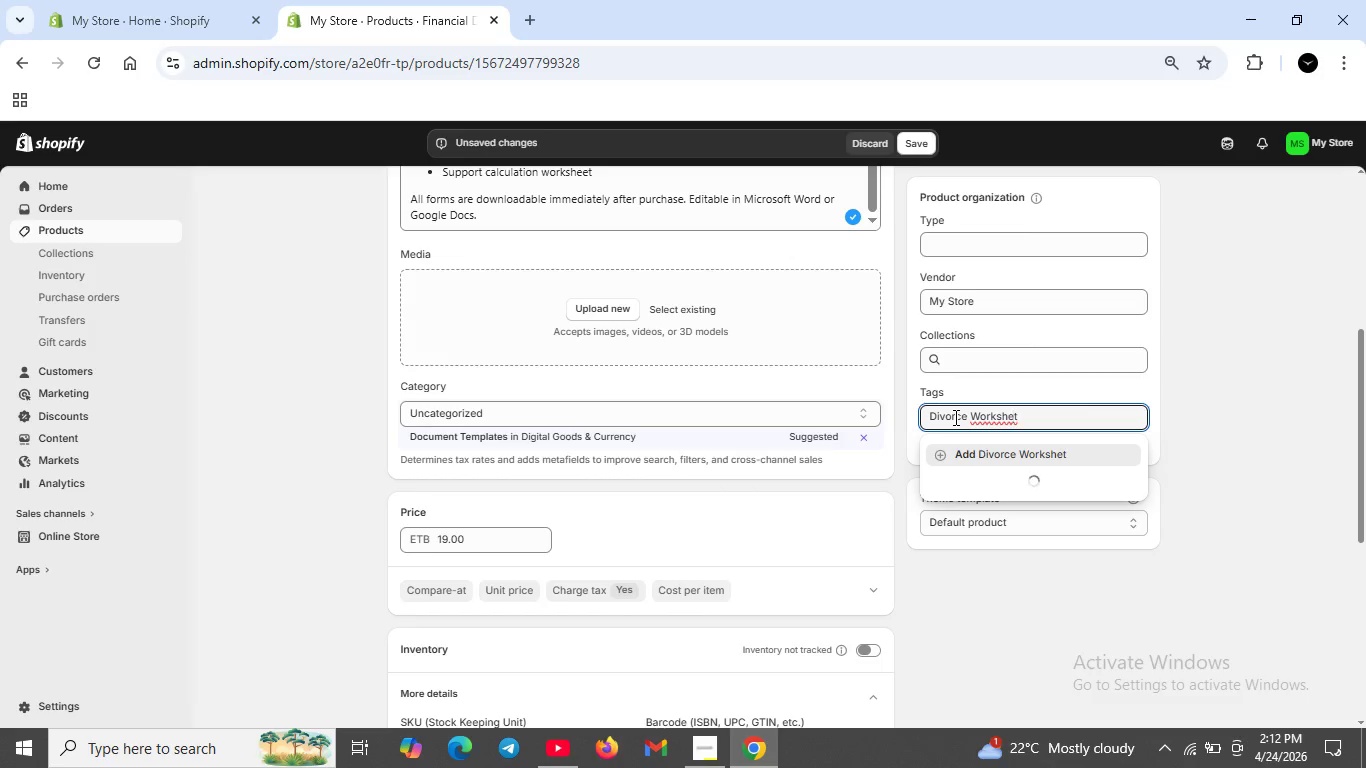 
key(ArrowUp)
 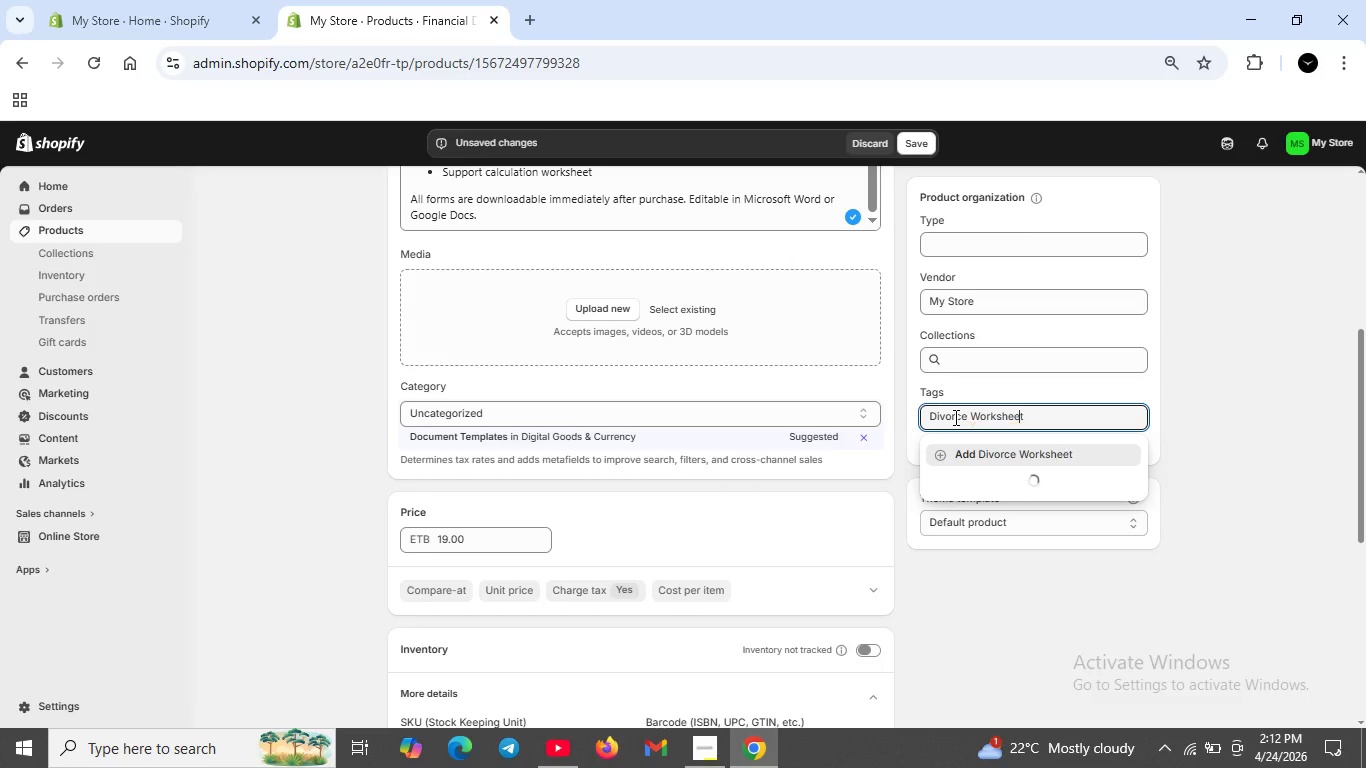 
key(E)
 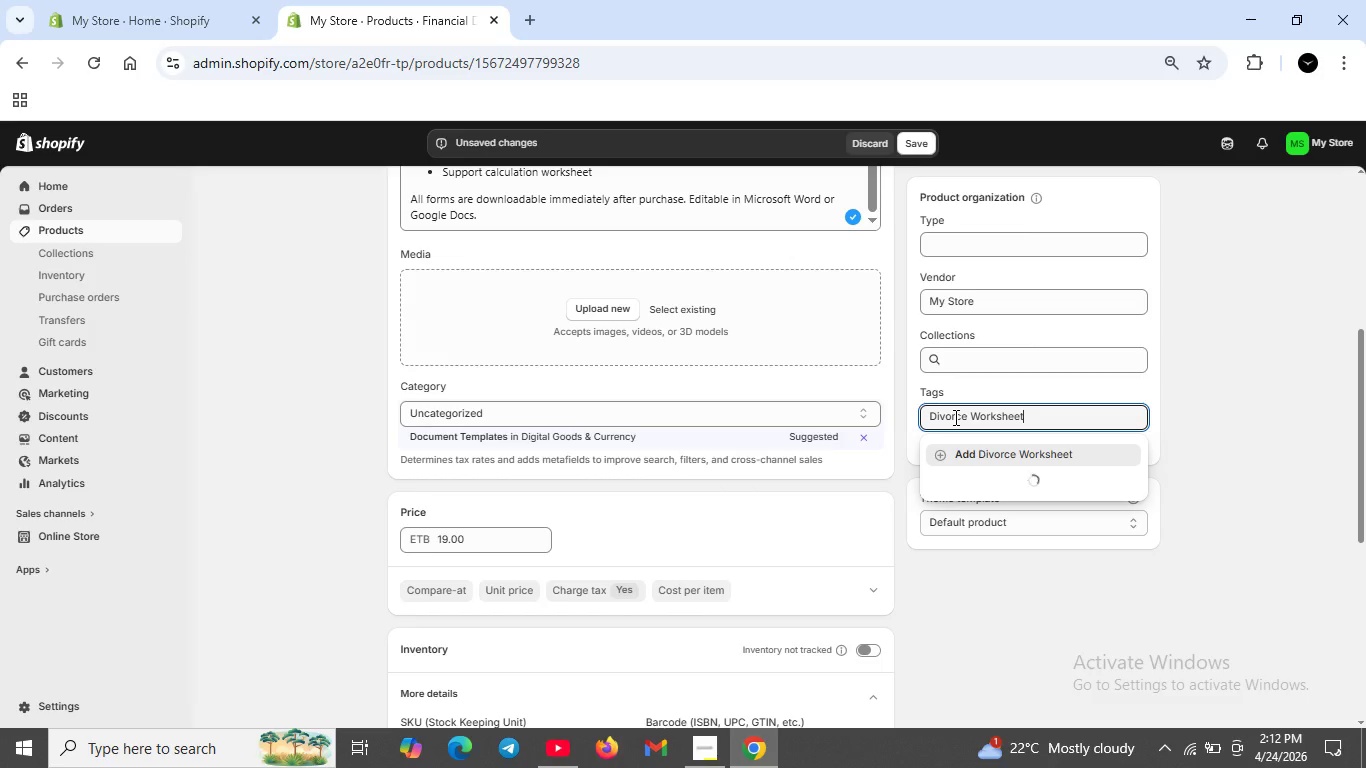 
key(ArrowRight)
 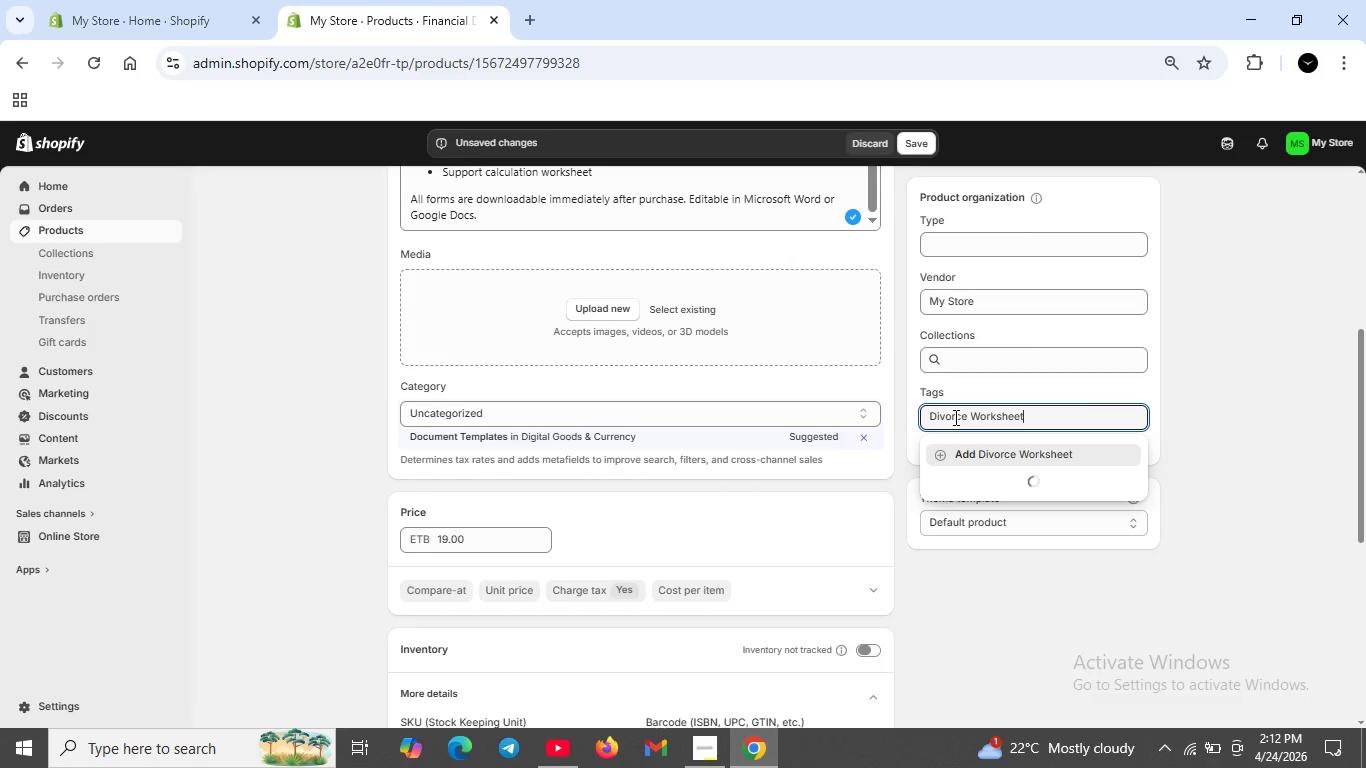 
key(ArrowRight)
 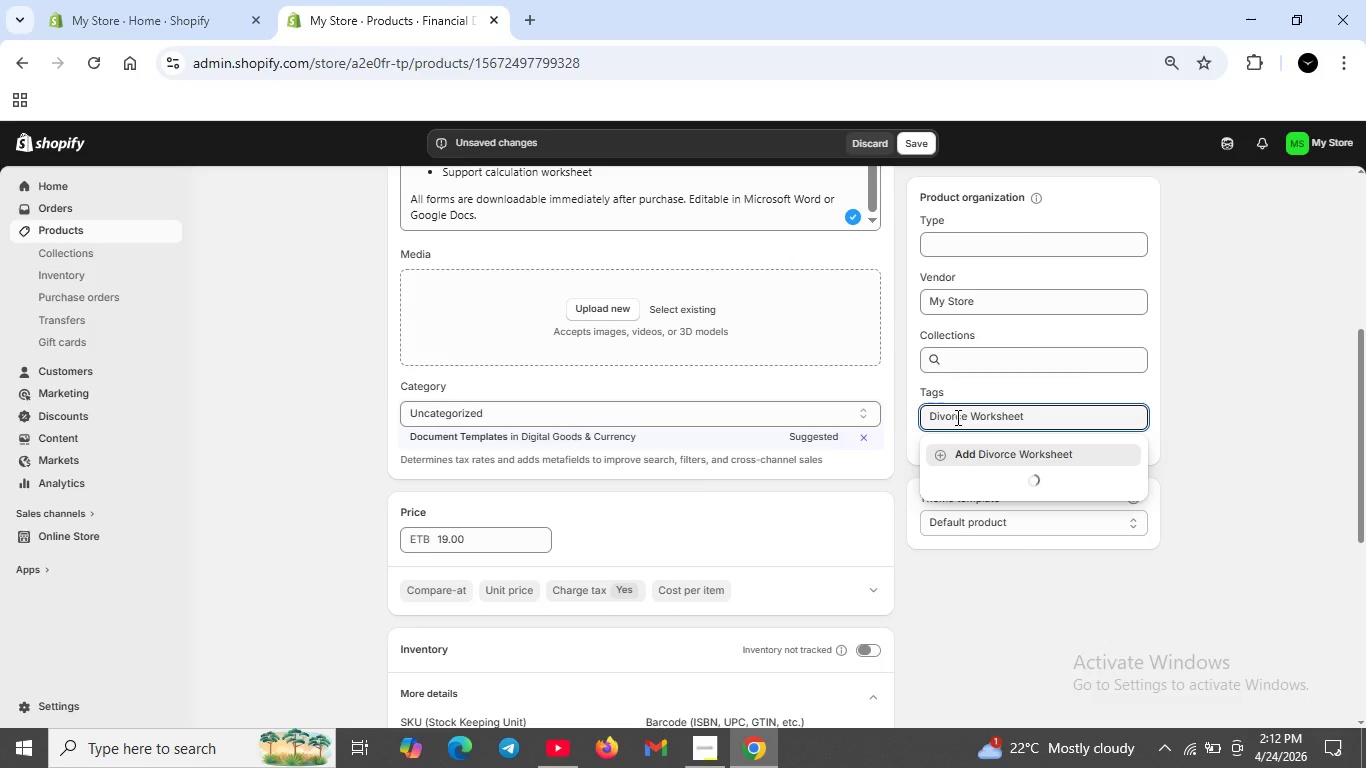 
mouse_move([1034, 465])
 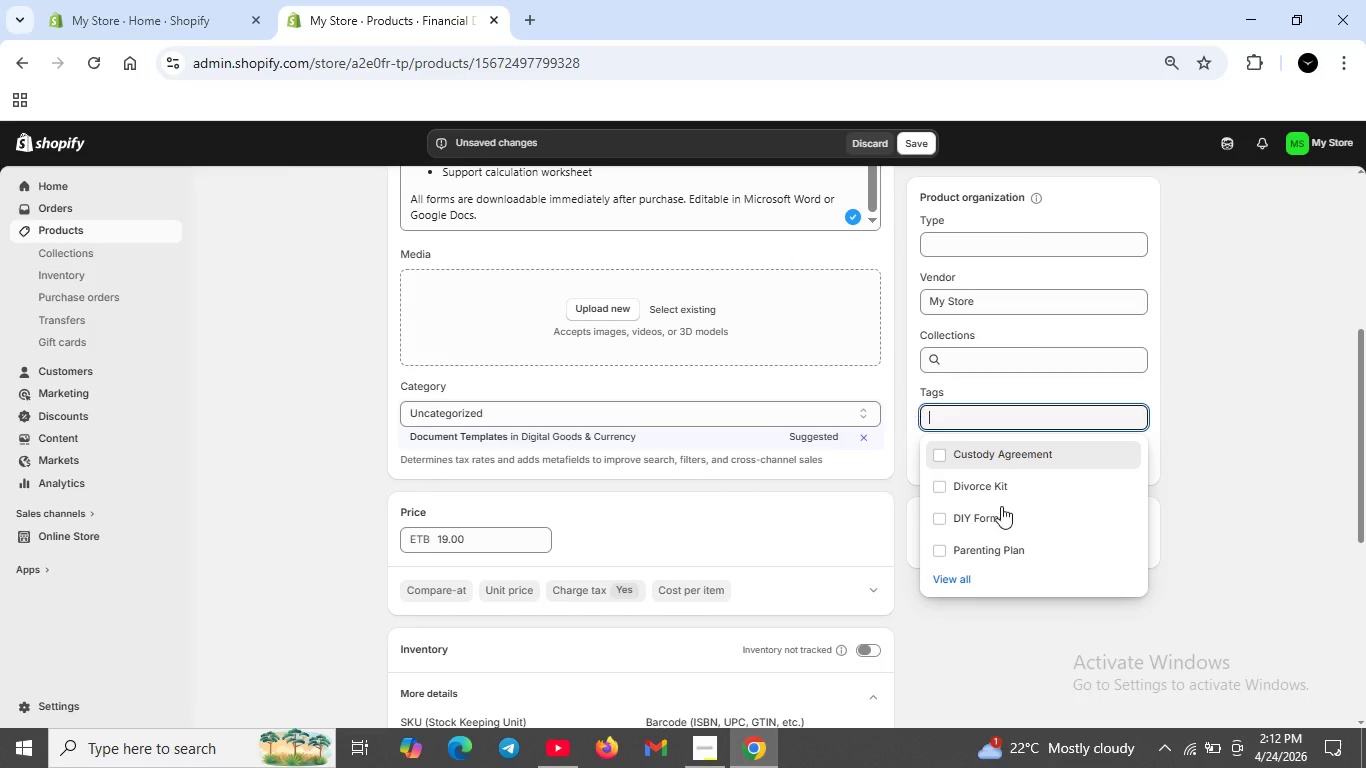 
left_click([1111, 609])
 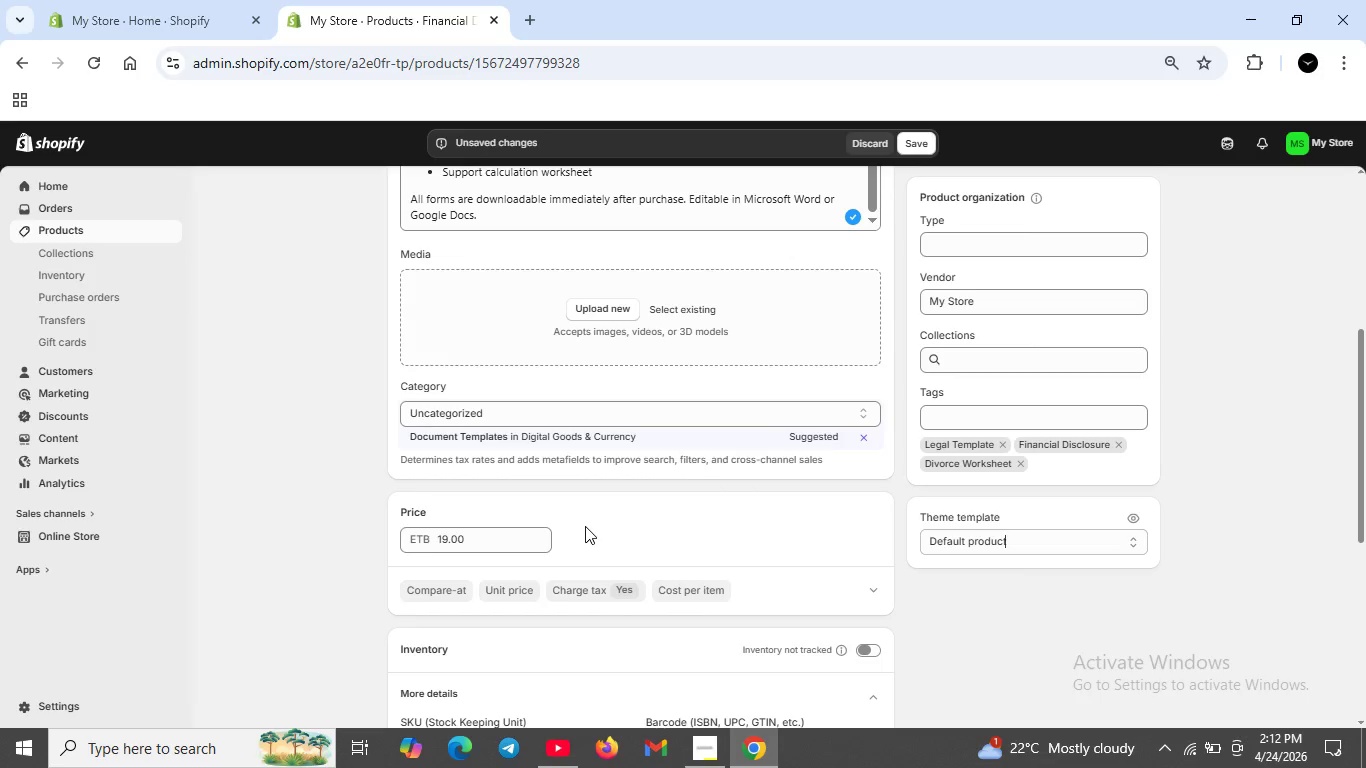 
wait(10.17)
 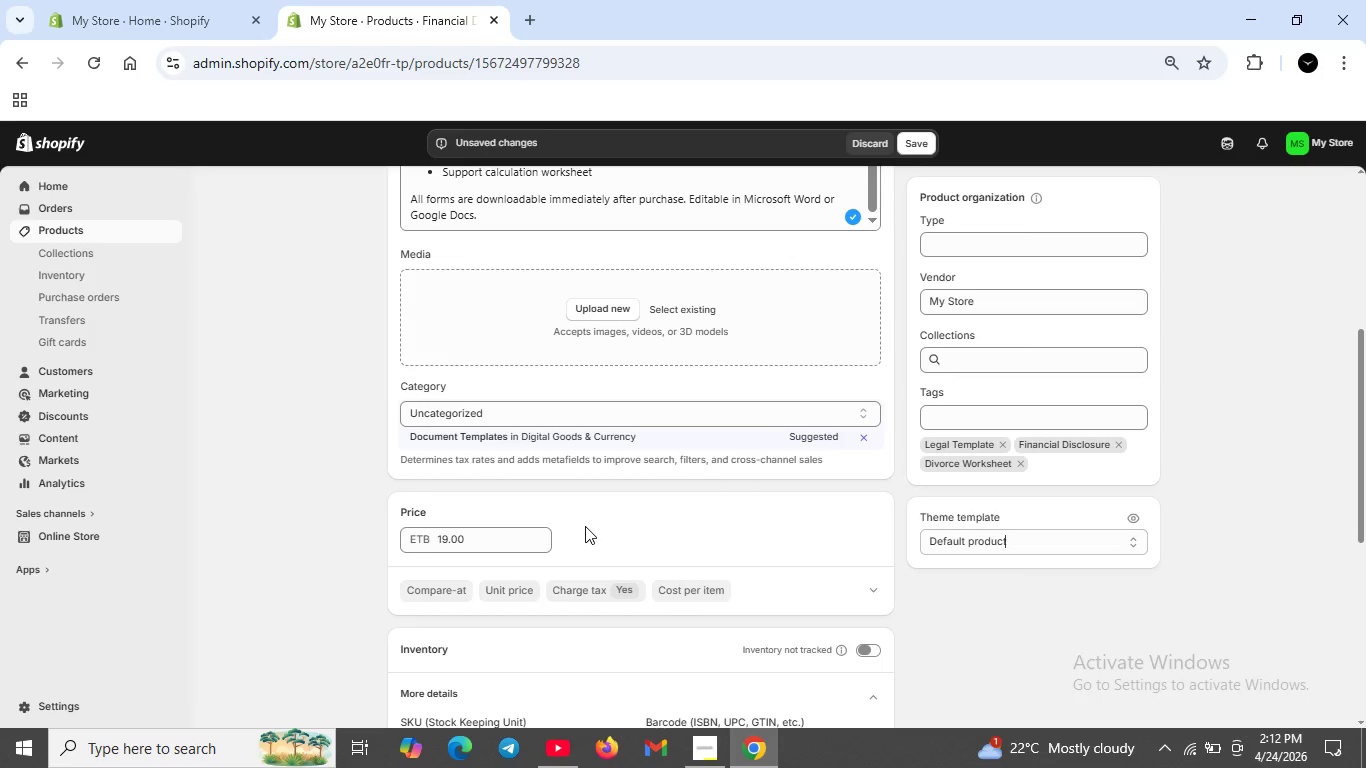 
scroll: coordinate [542, 411], scroll_direction: up, amount: 4.0
 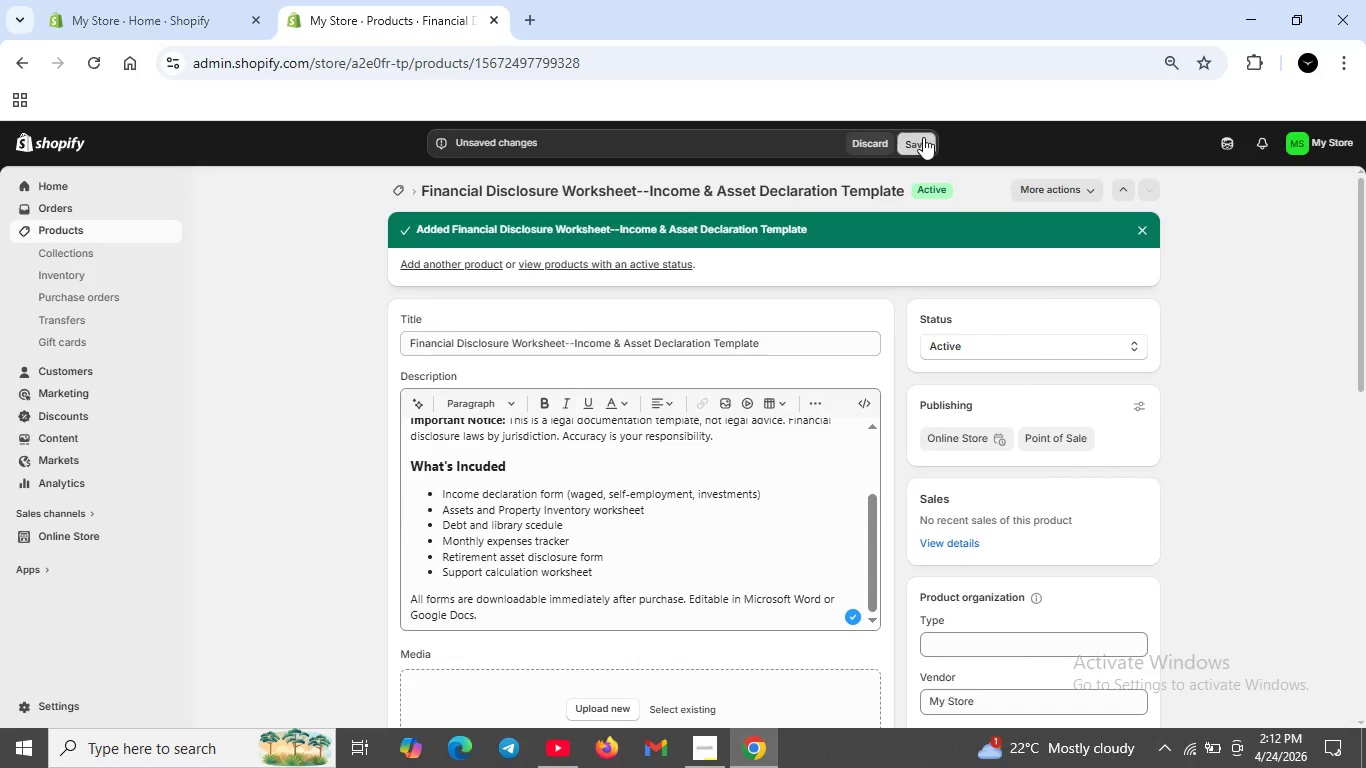 
left_click([923, 137])
 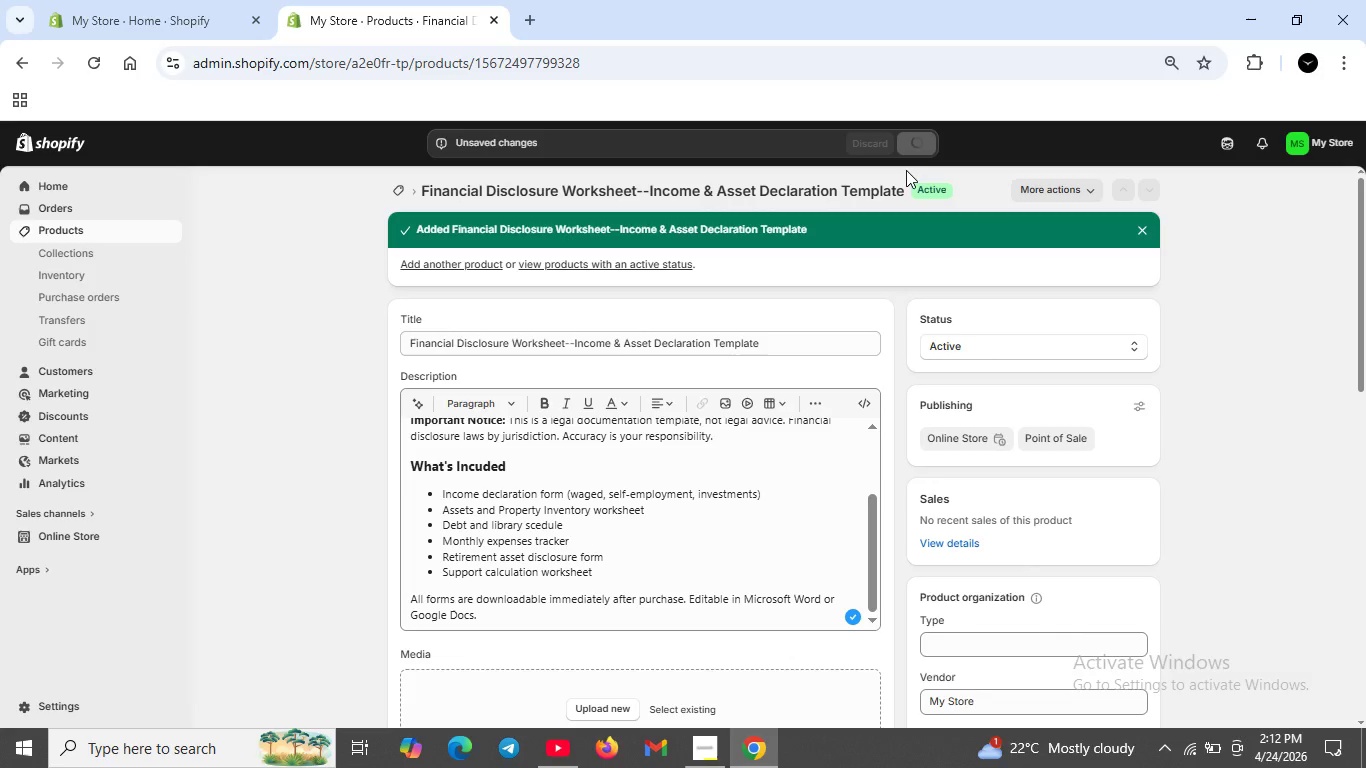 
wait(13.59)
 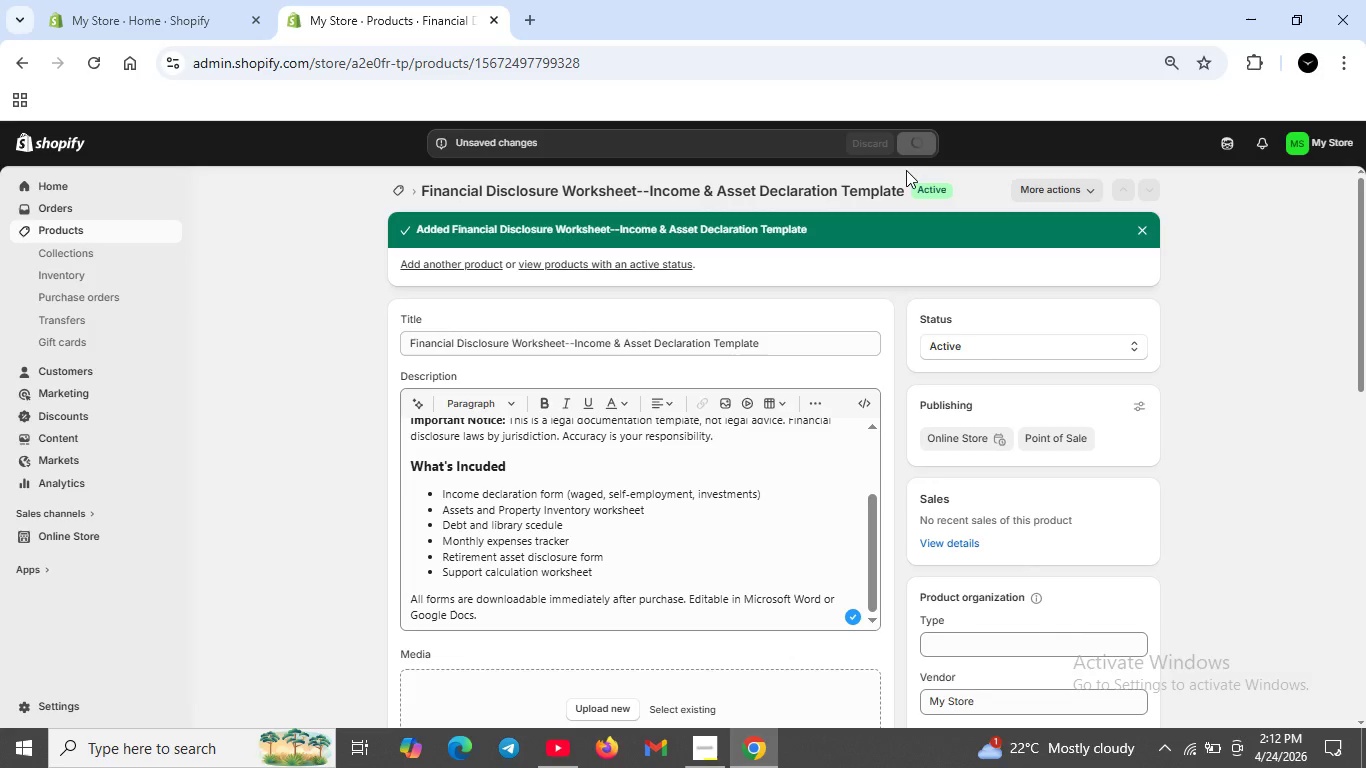 
scroll: coordinate [583, 412], scroll_direction: down, amount: 2.0
 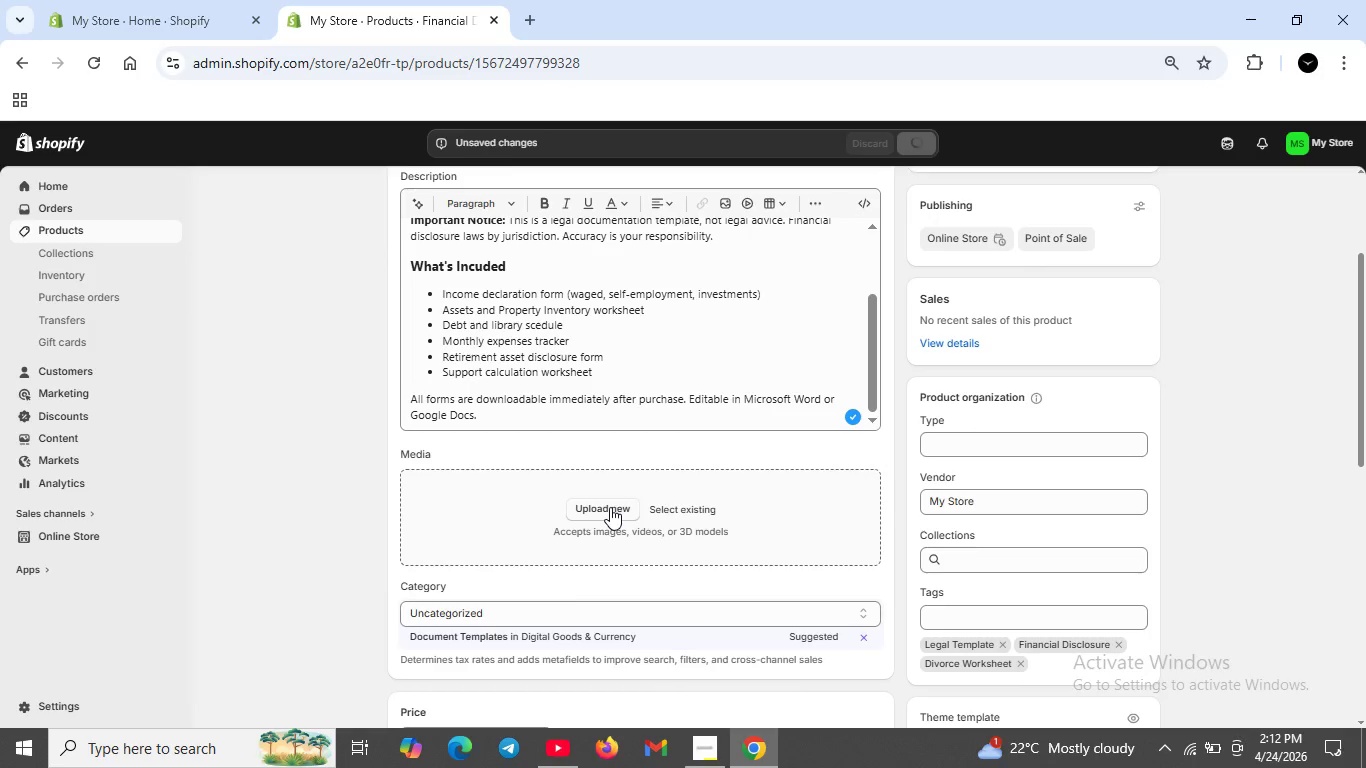 
left_click([610, 507])
 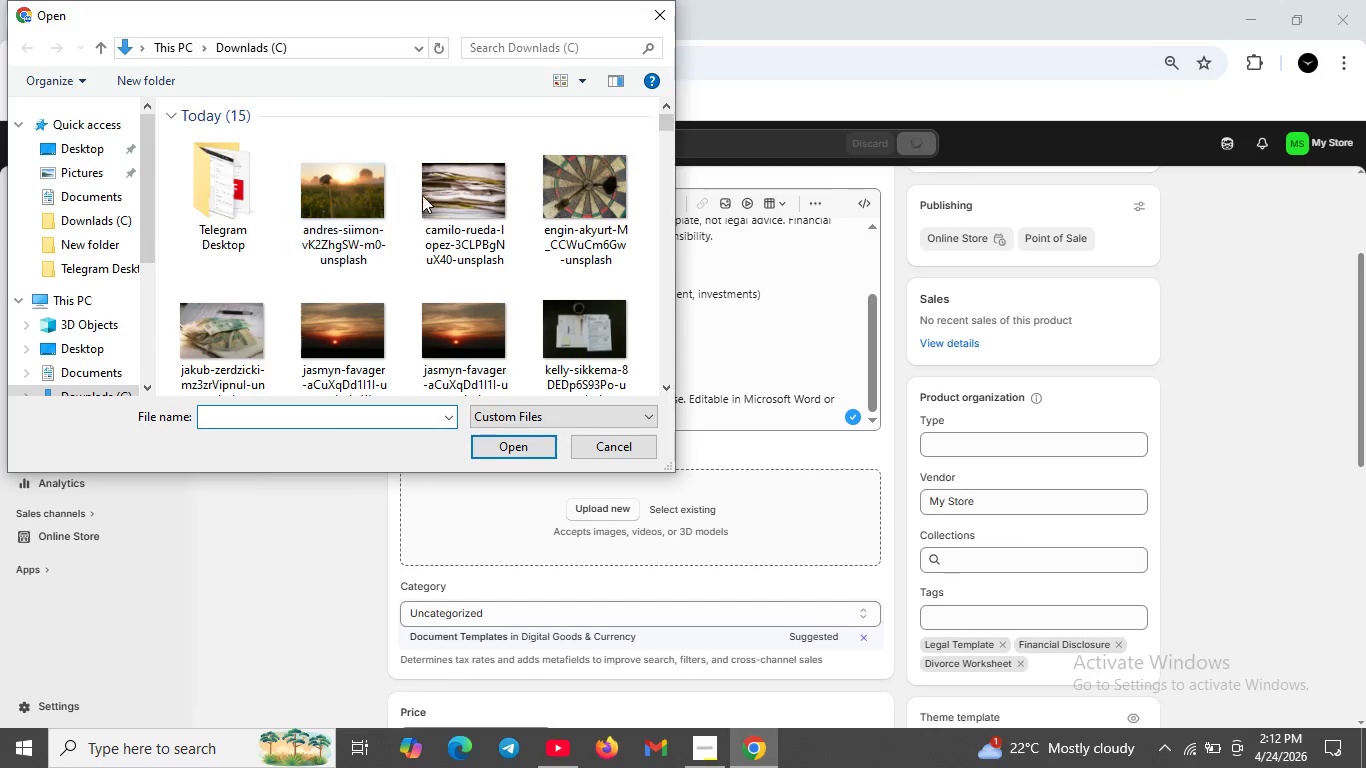 
scroll: coordinate [513, 235], scroll_direction: down, amount: 3.0
 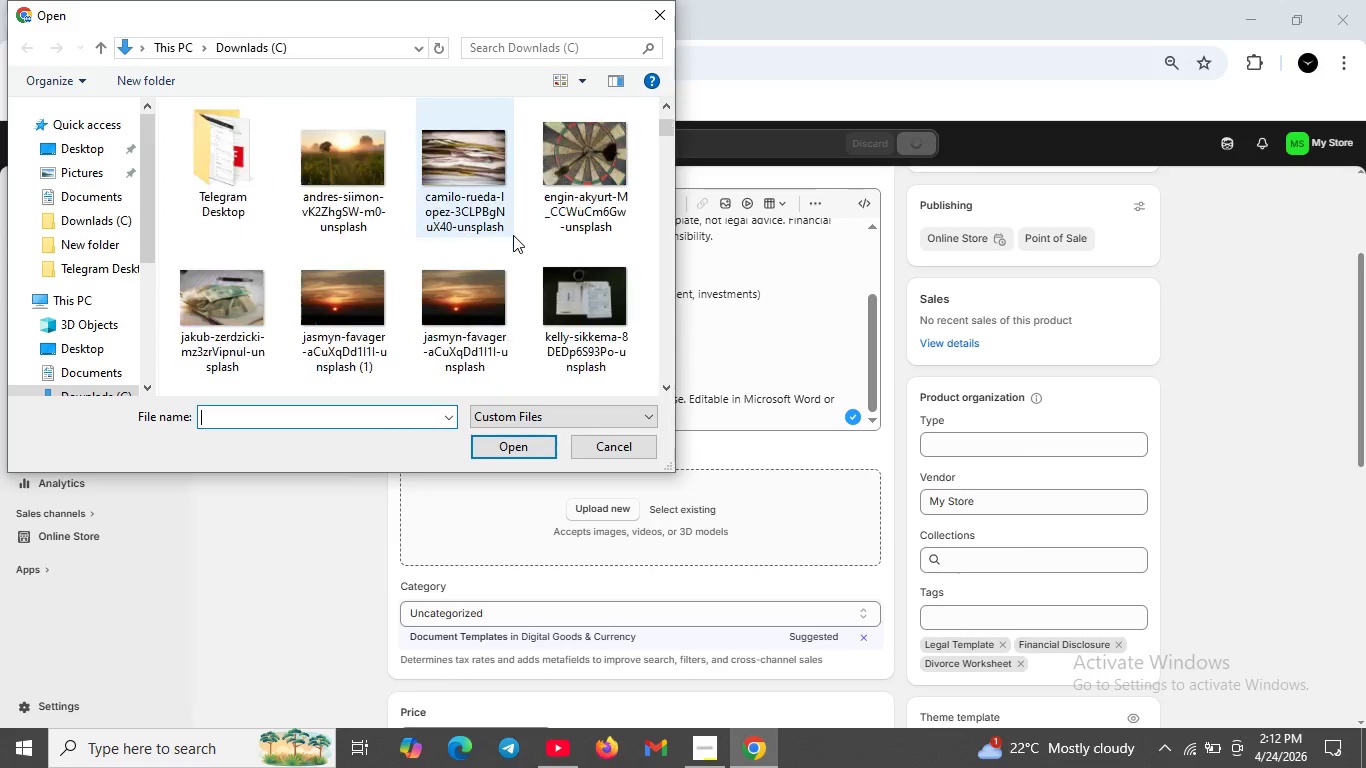 
scroll: coordinate [513, 235], scroll_direction: up, amount: 2.0
 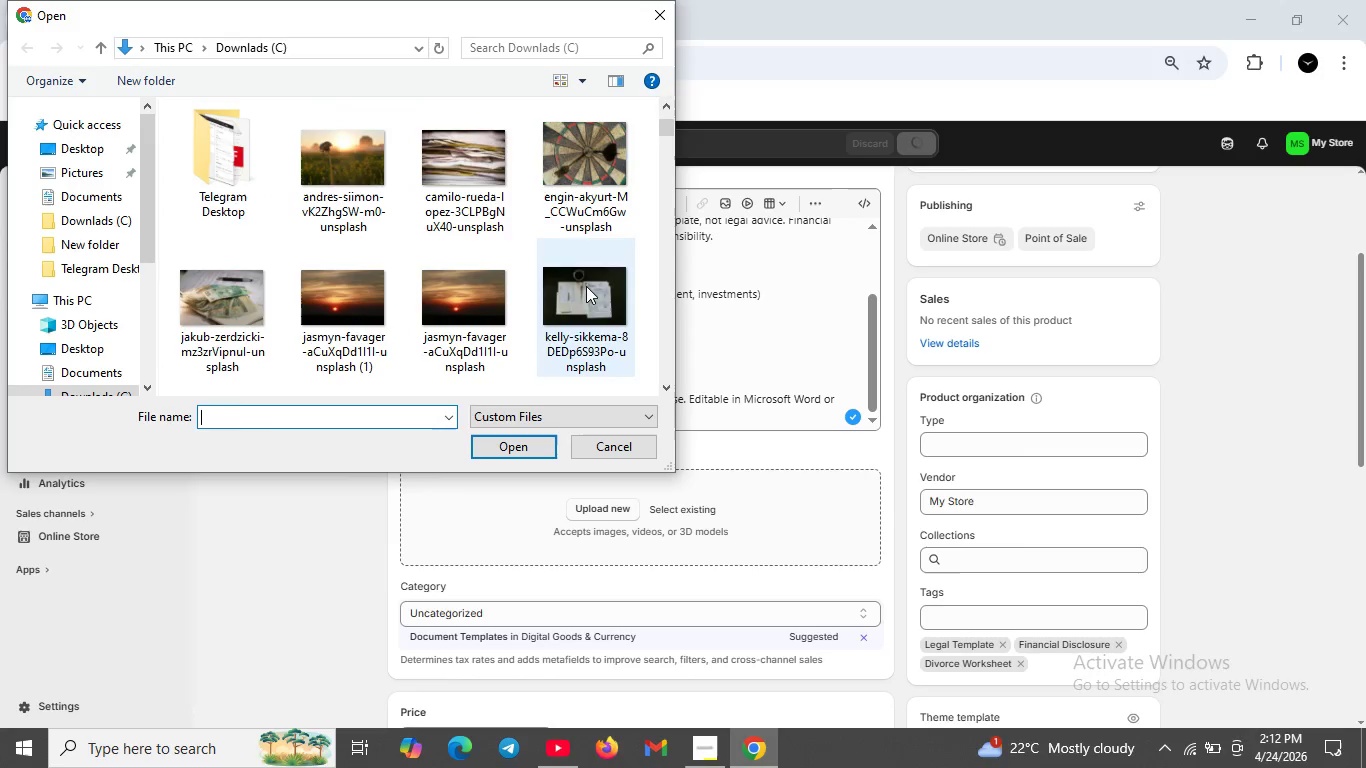 
left_click([586, 286])
 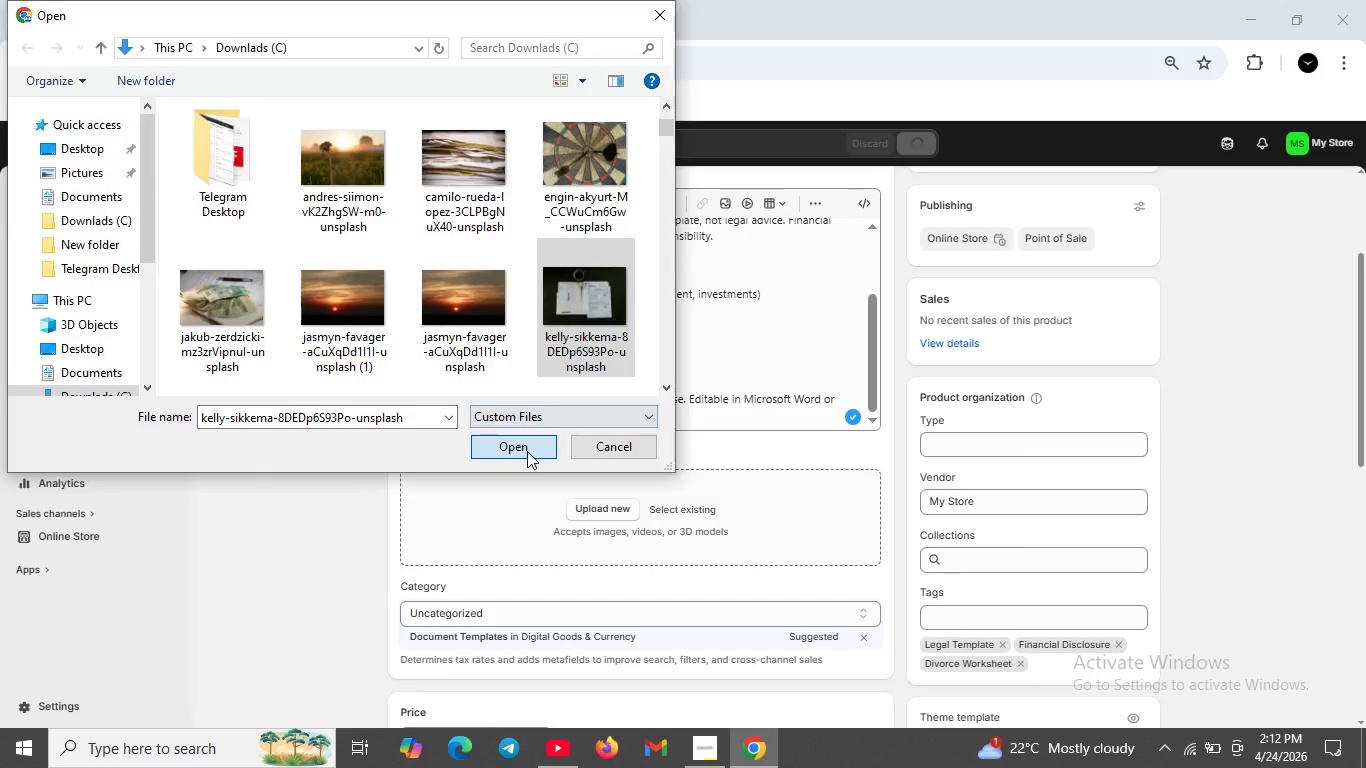 
left_click([527, 451])
 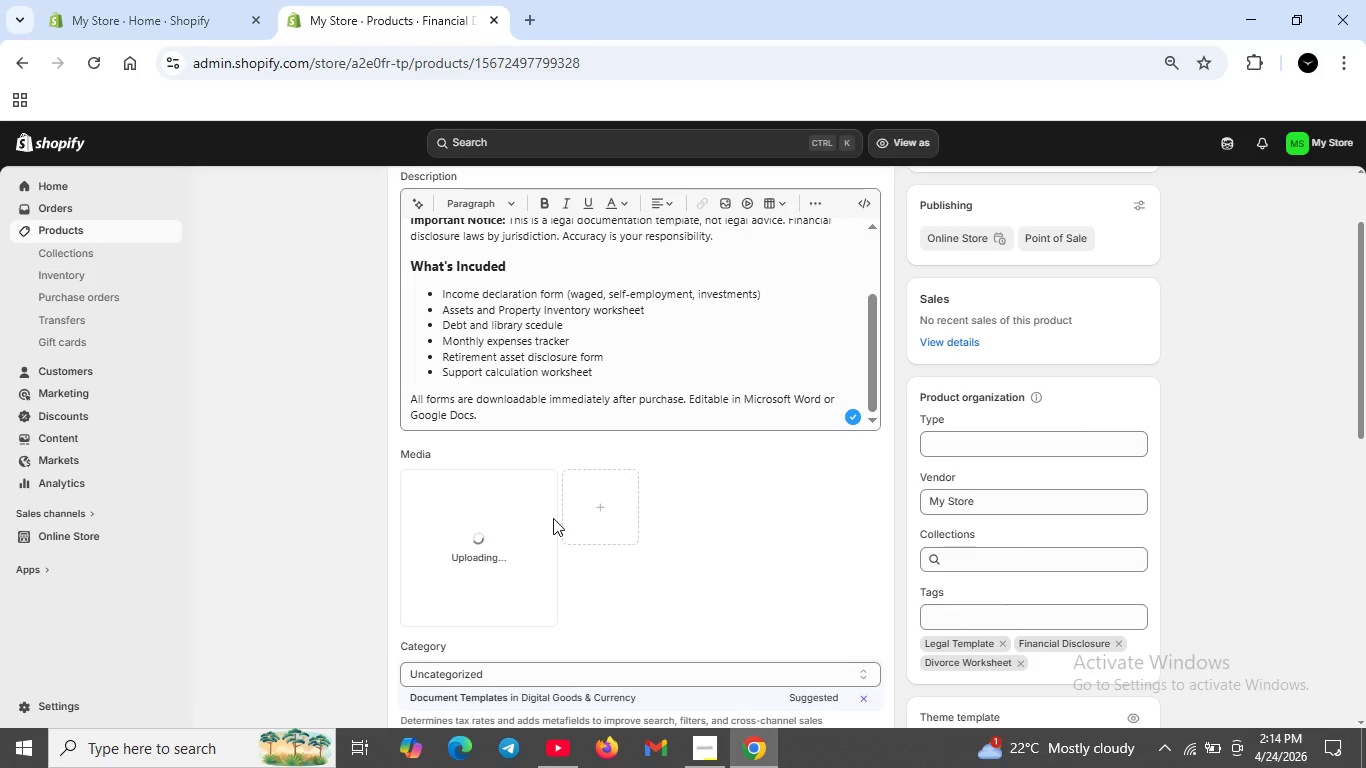 
wait(67.2)
 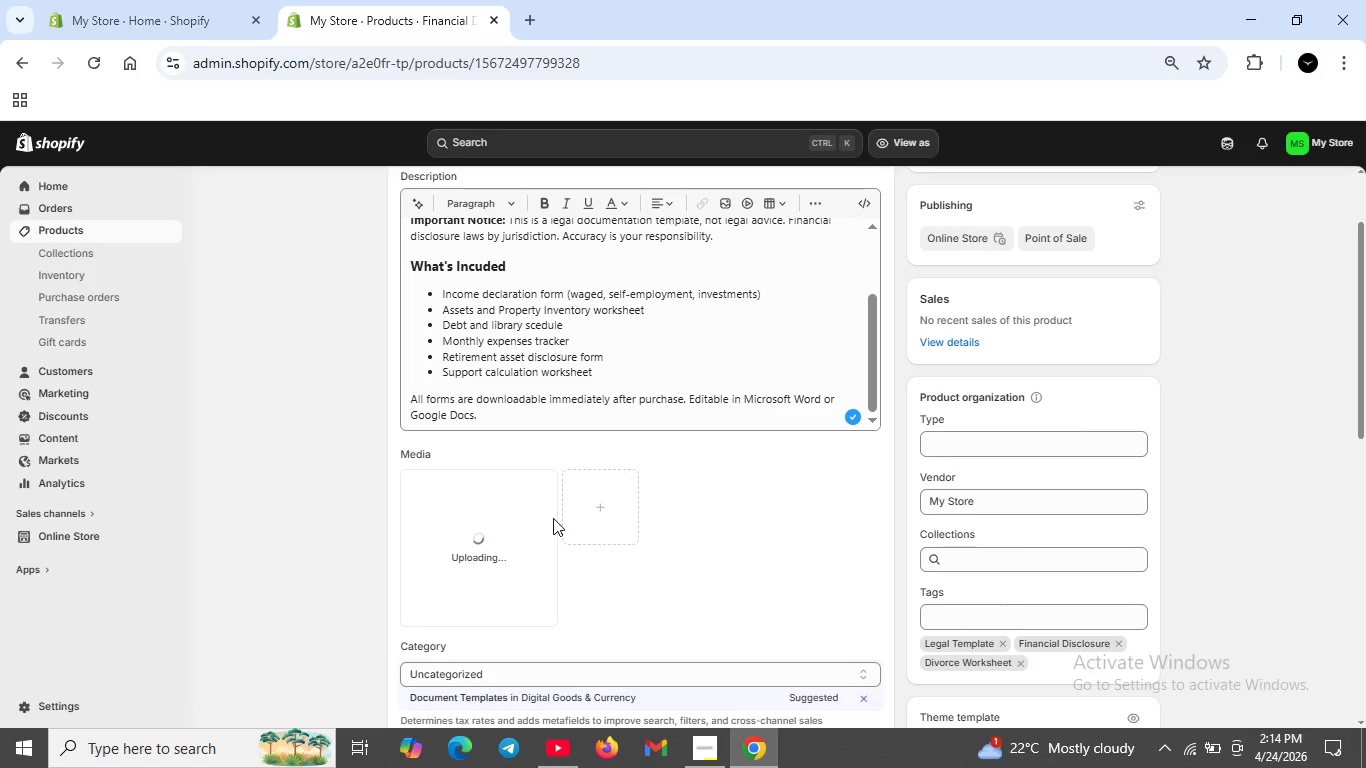 
scroll: coordinate [523, 551], scroll_direction: down, amount: 1.0
 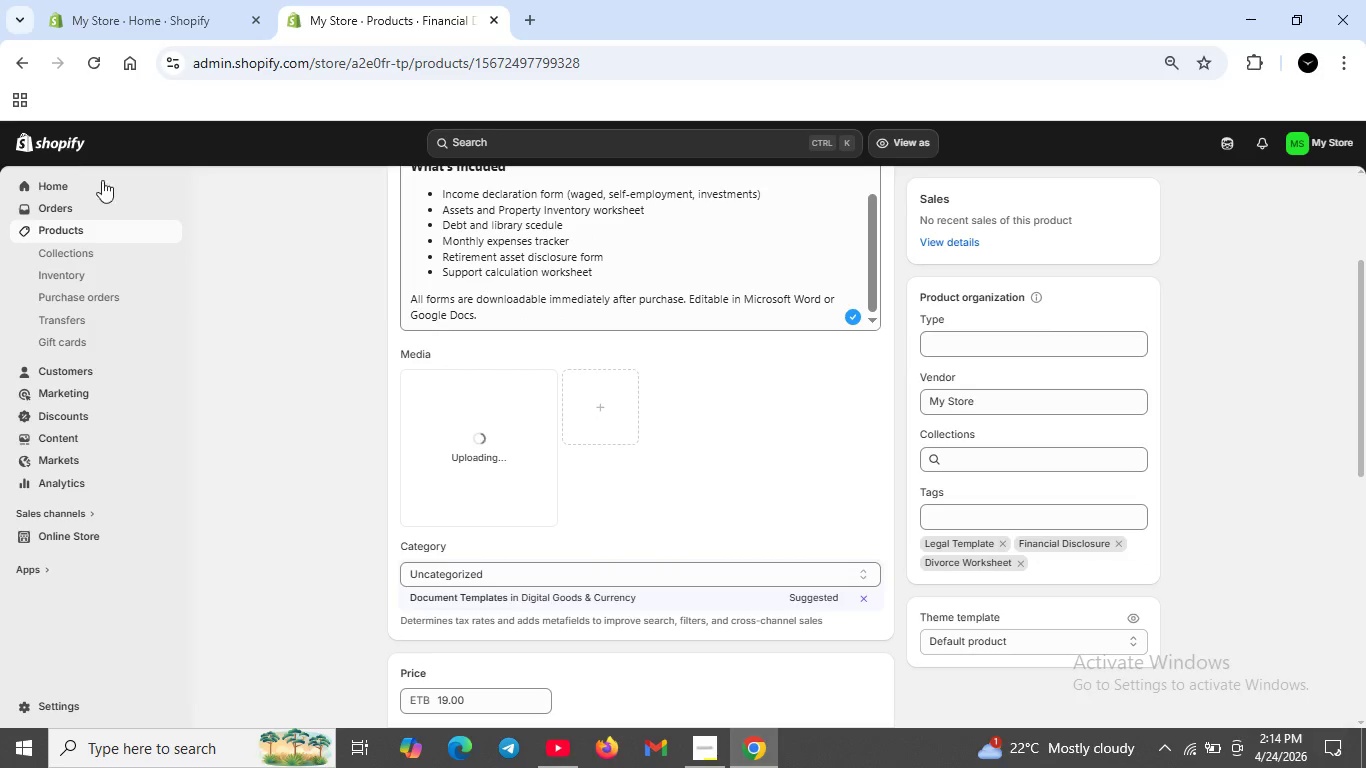 
wait(7.41)
 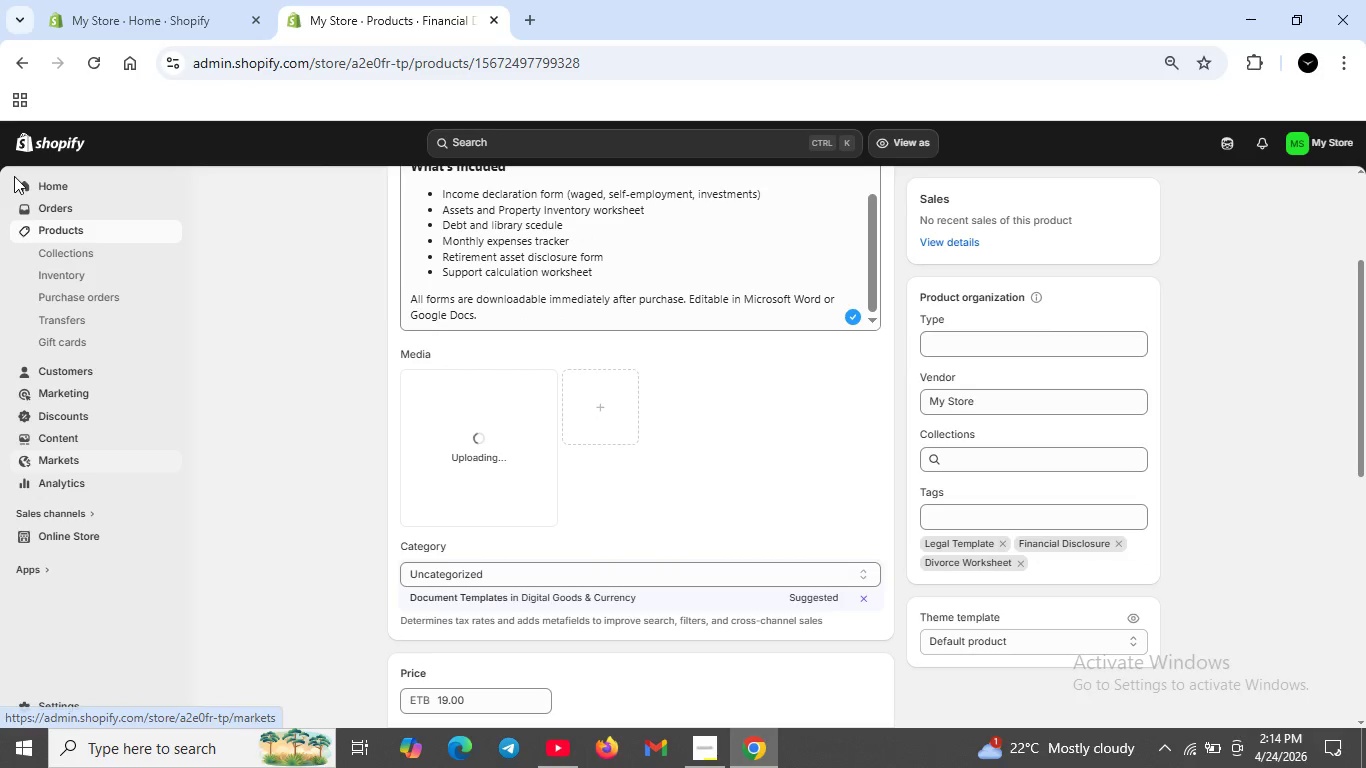 
scroll: coordinate [459, 236], scroll_direction: up, amount: 3.0
 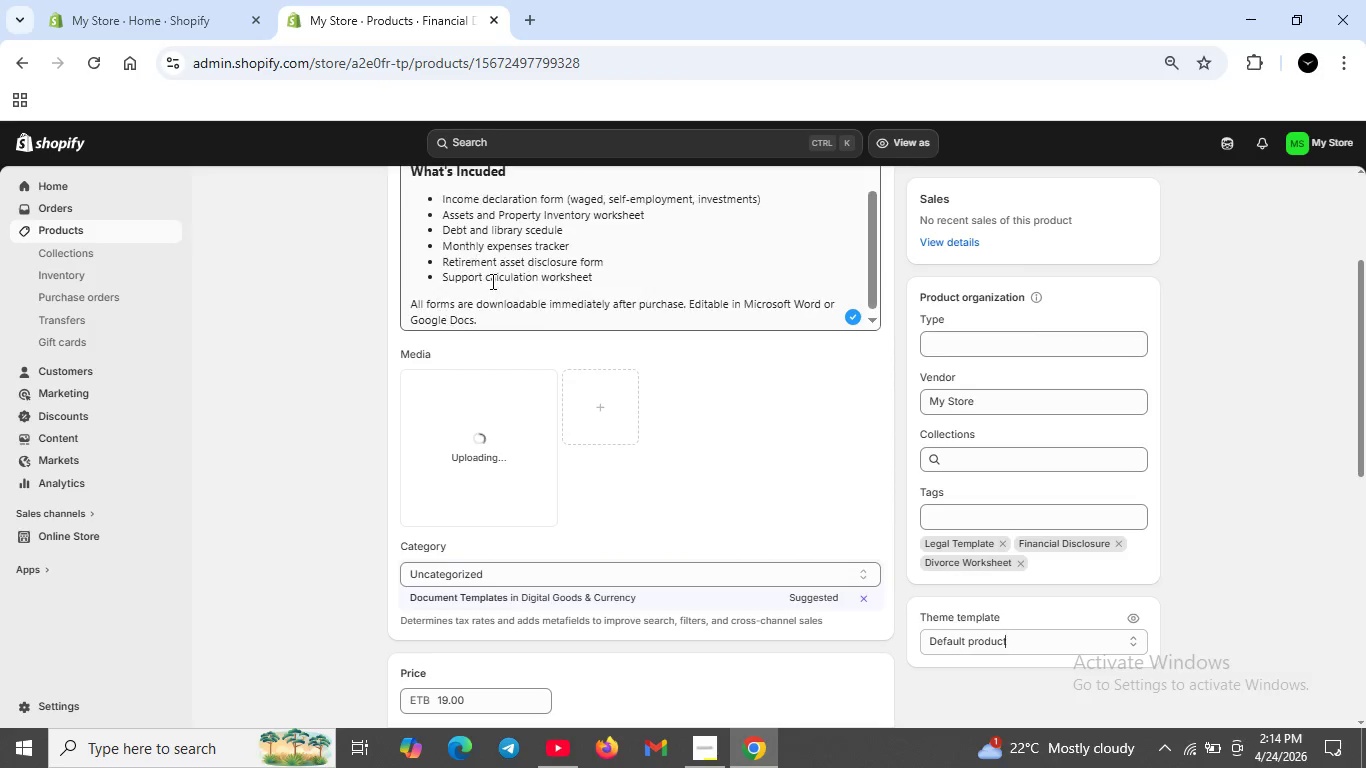 
scroll: coordinate [491, 281], scroll_direction: down, amount: 1.0
 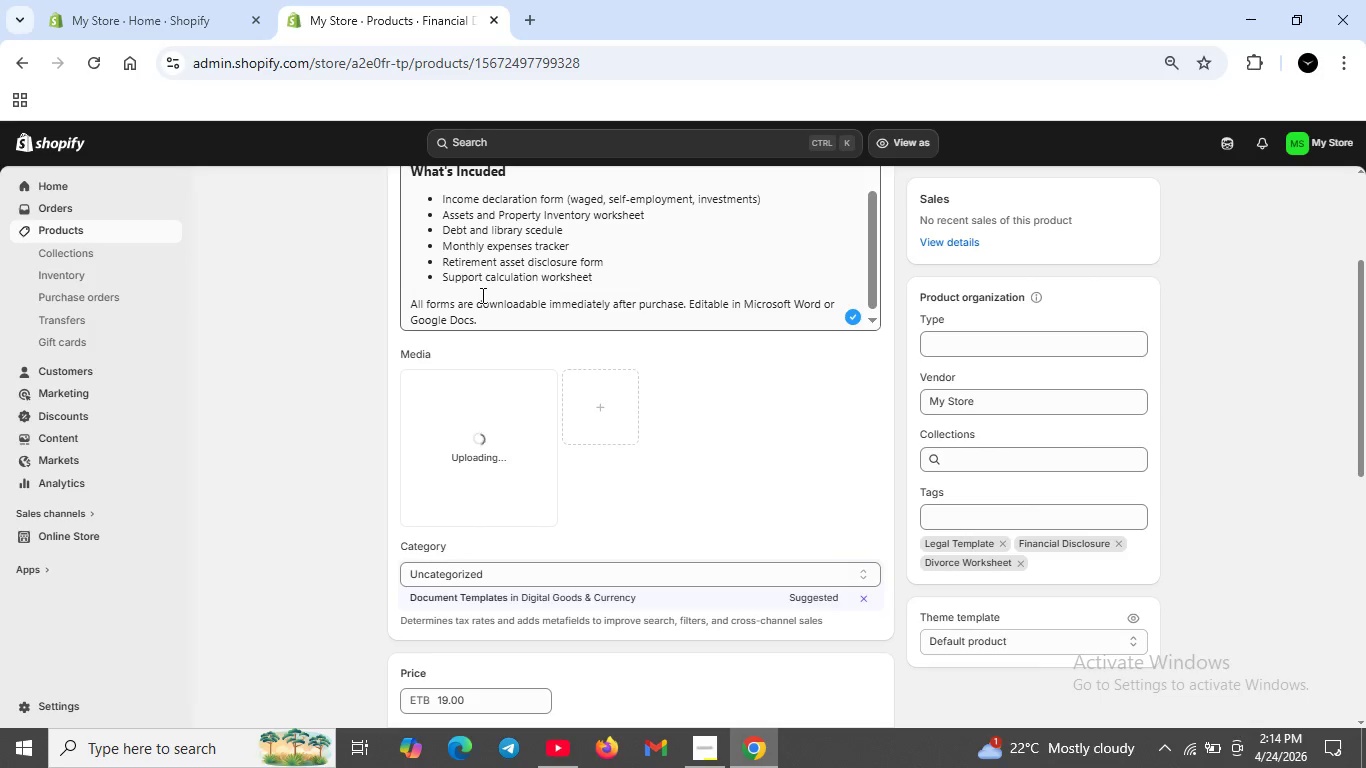 
scroll: coordinate [479, 295], scroll_direction: up, amount: 3.0
 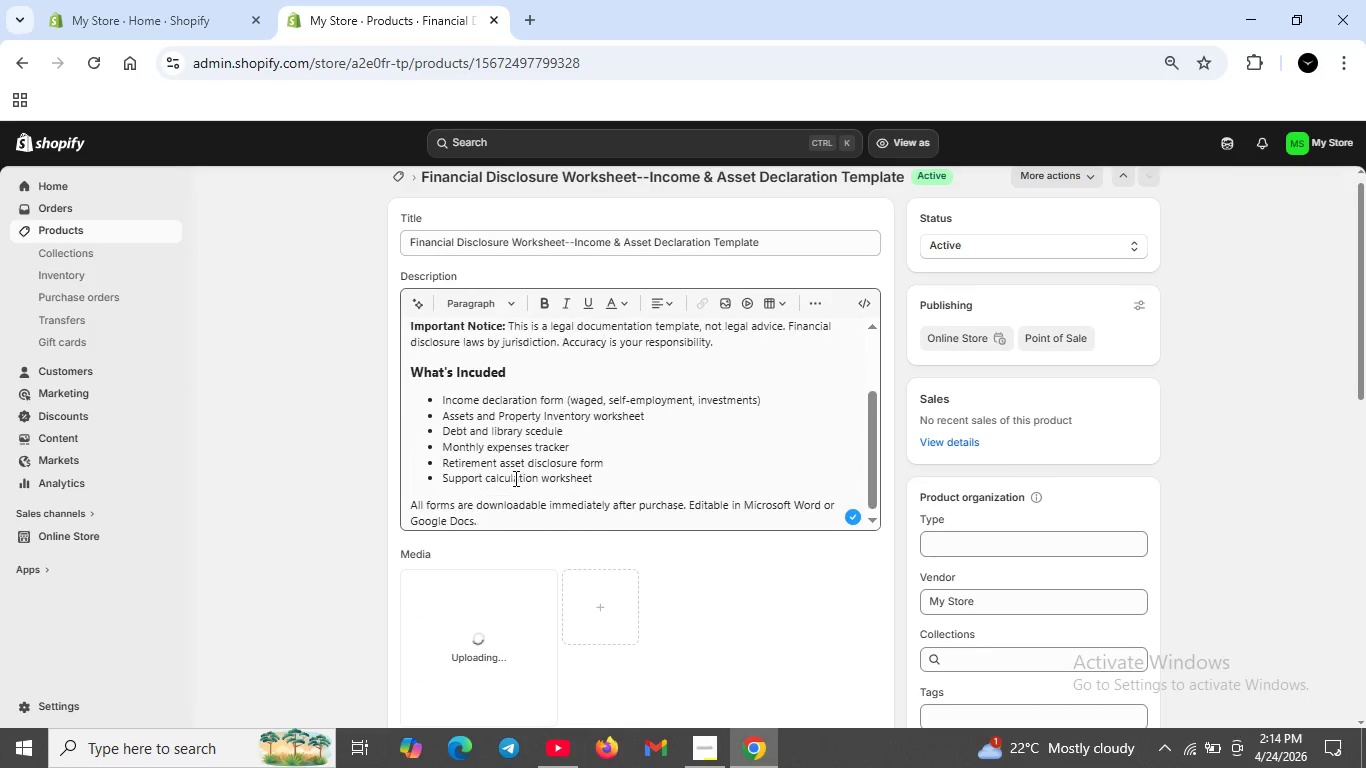 
scroll: coordinate [715, 602], scroll_direction: down, amount: 5.0
 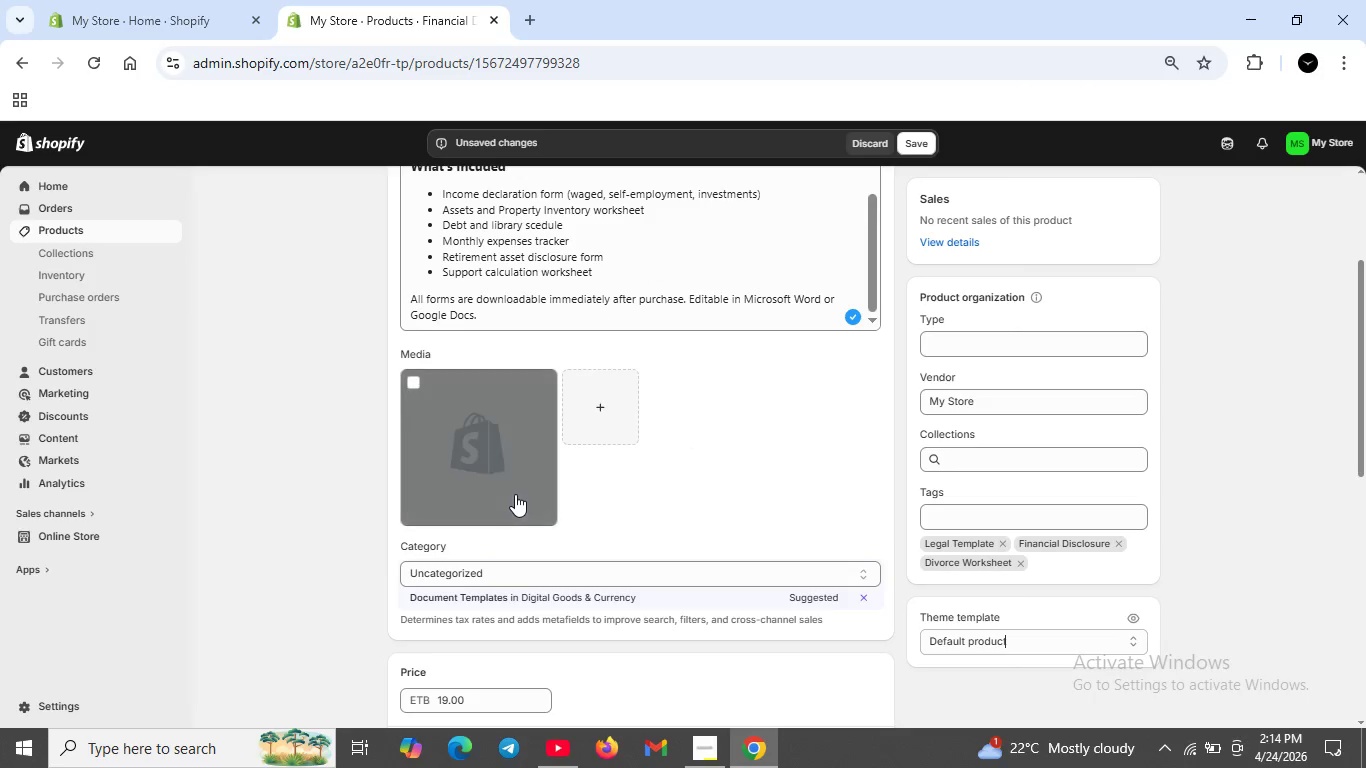 
double_click([515, 494])
 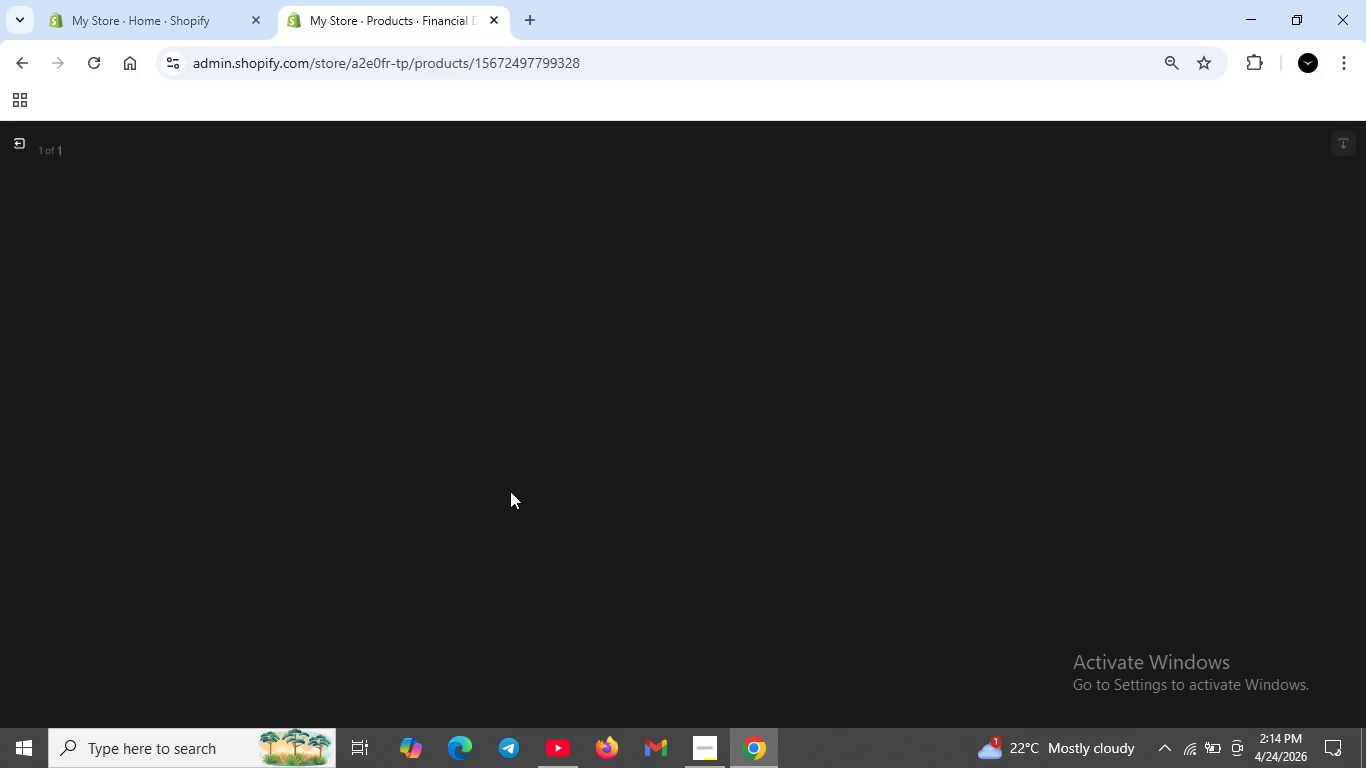 
wait(9.48)
 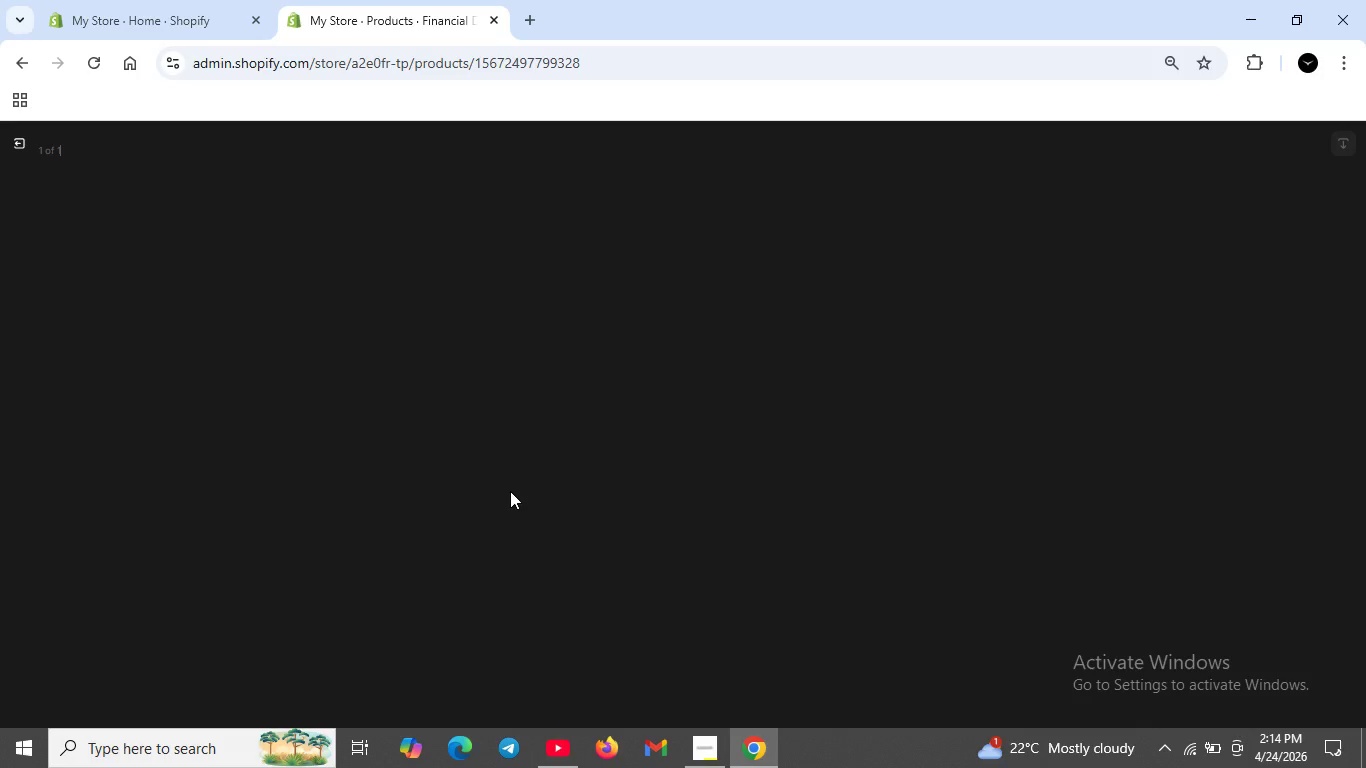 
scroll: coordinate [506, 460], scroll_direction: up, amount: 2.0
 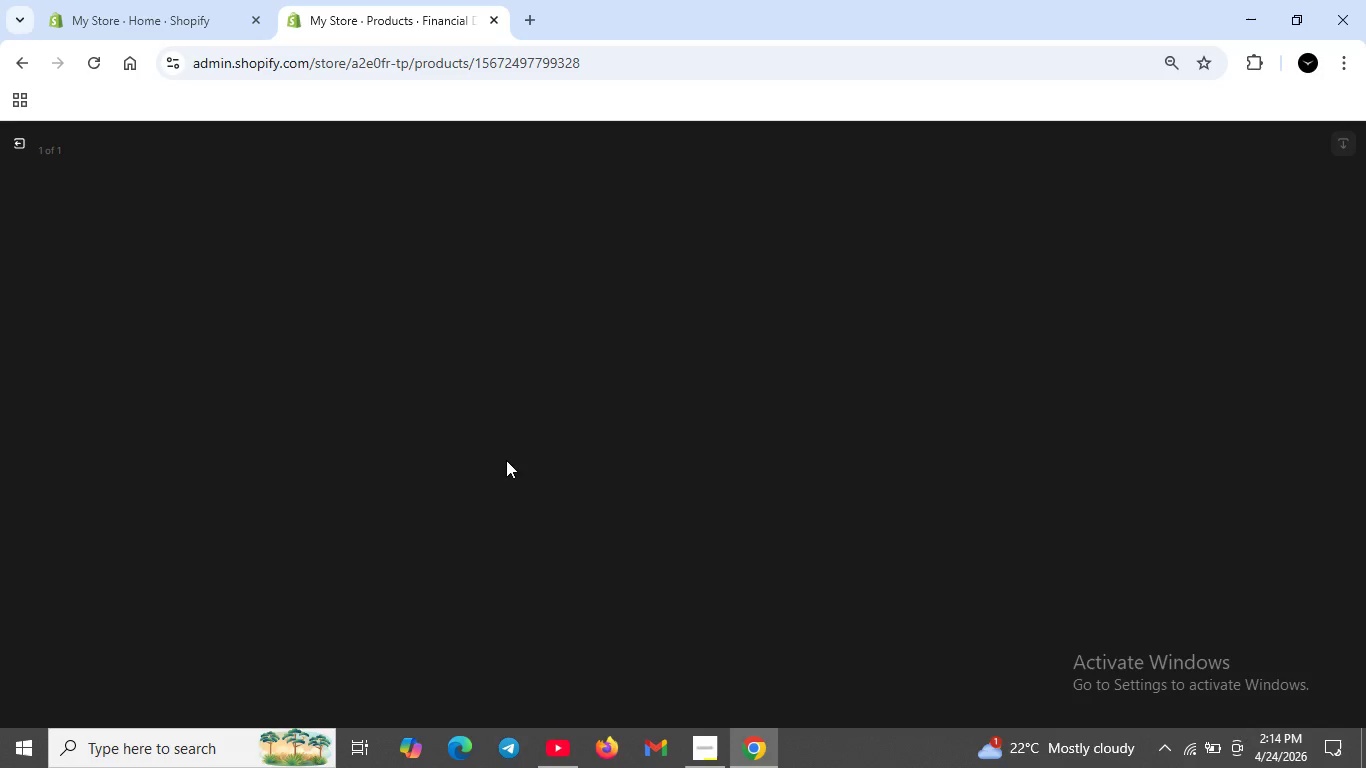 
scroll: coordinate [506, 460], scroll_direction: down, amount: 1.0
 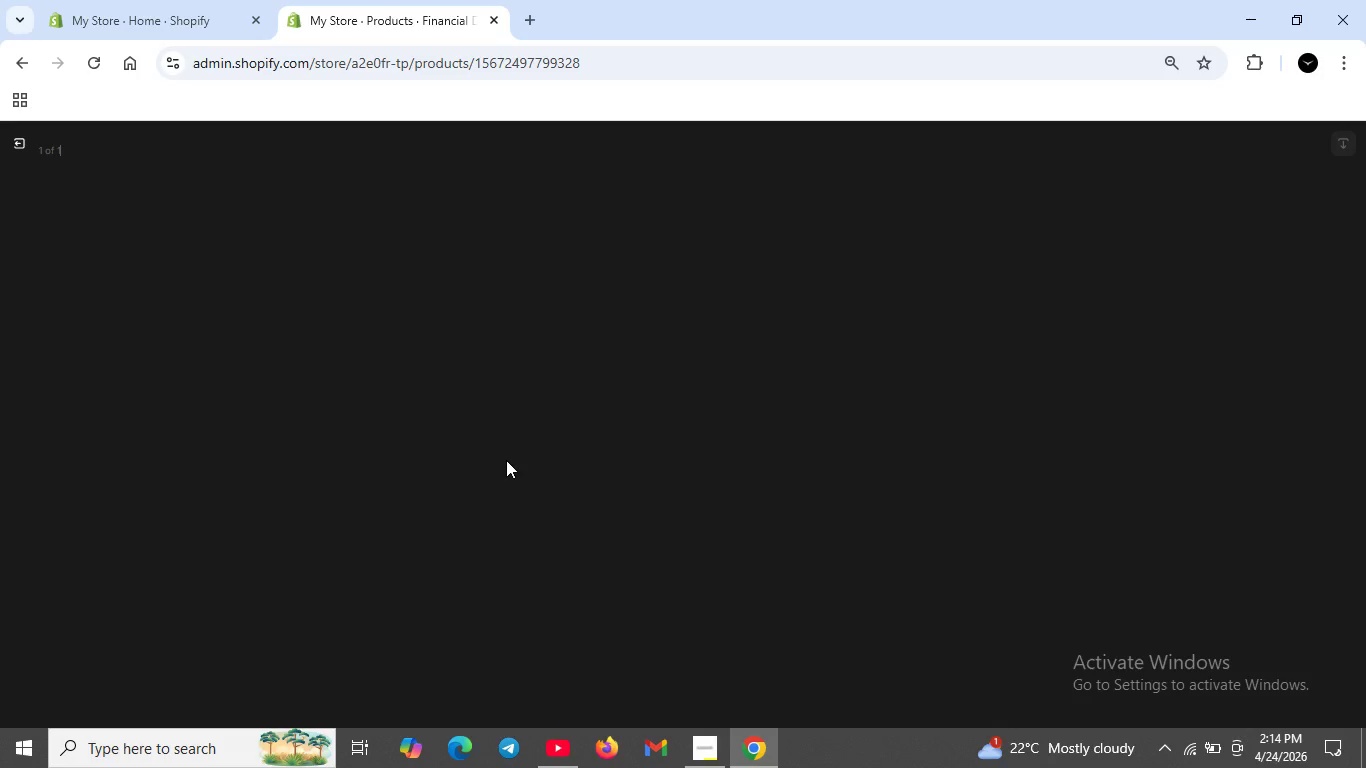 
scroll: coordinate [506, 460], scroll_direction: up, amount: 1.0
 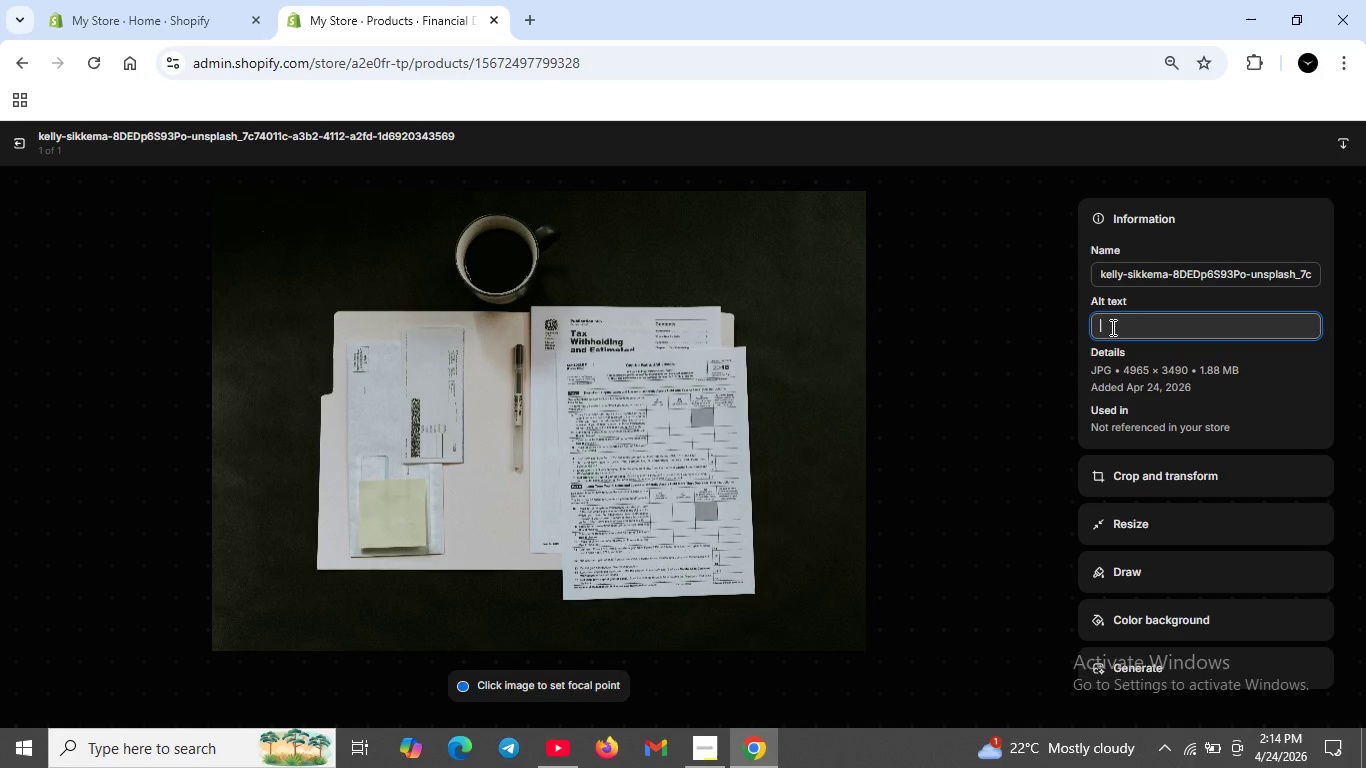 
type(Financual)
key(Backspace)
key(Backspace)
key(Backspace)
type(ial Disclosure qW)
key(Backspace)
key(Backspace)
type(worksheet legal tempate -income and asset es)
key(Backspace)
key(Backspace)
type(declaration )
 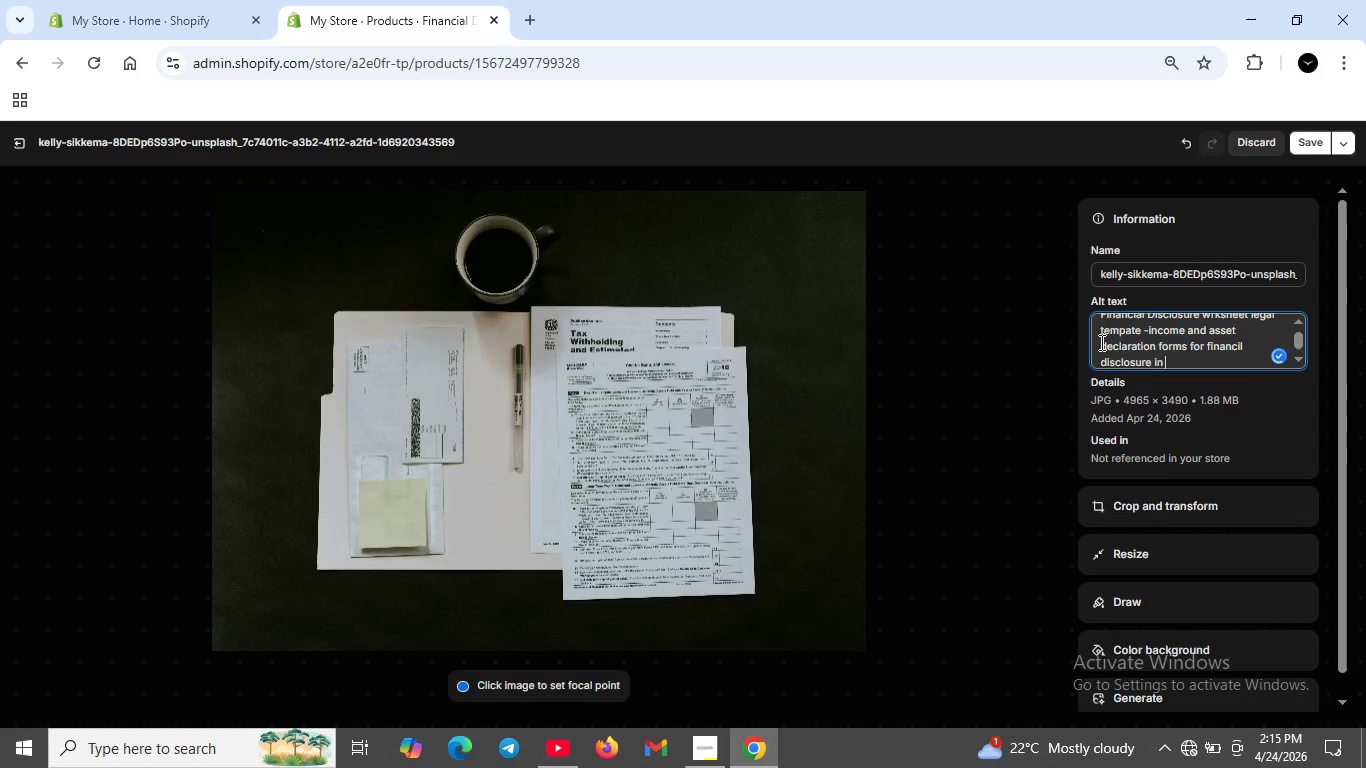 
wait(18.19)
 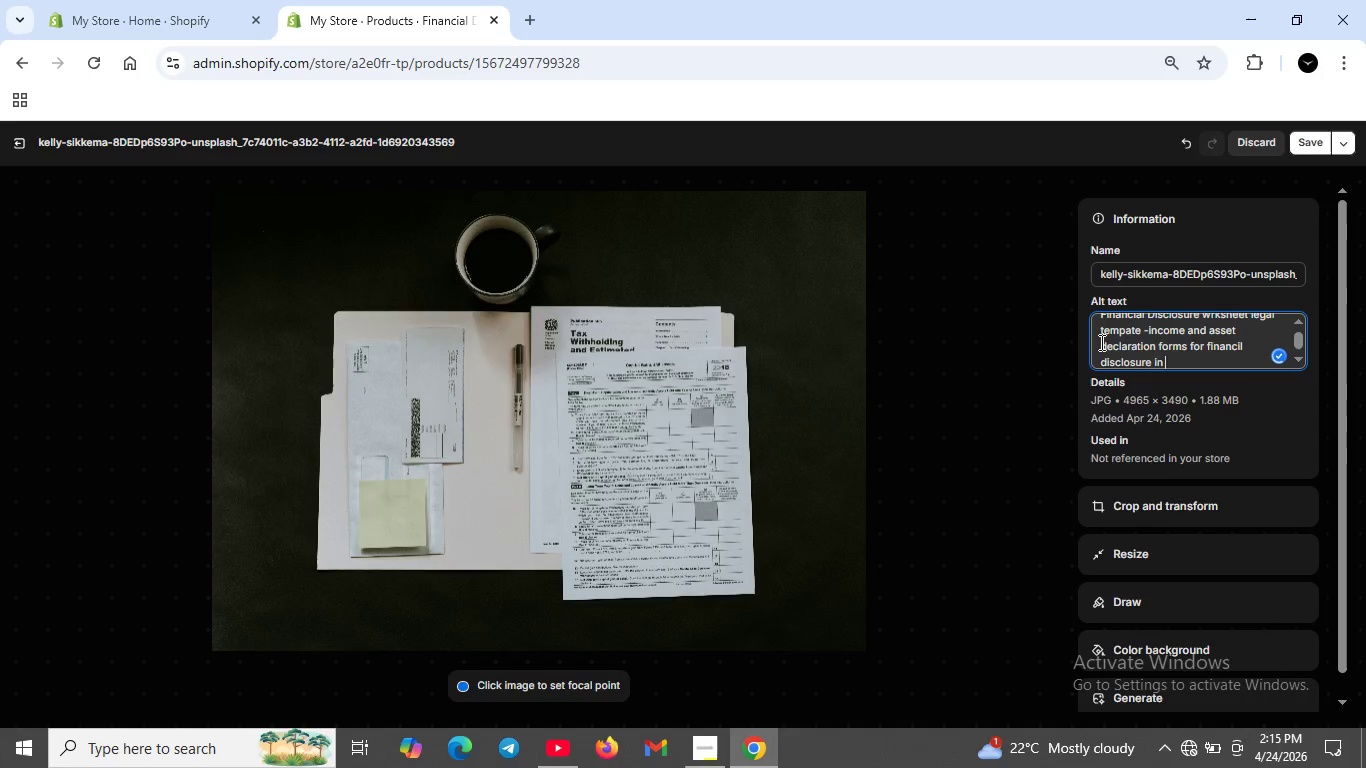 
type(ding)
 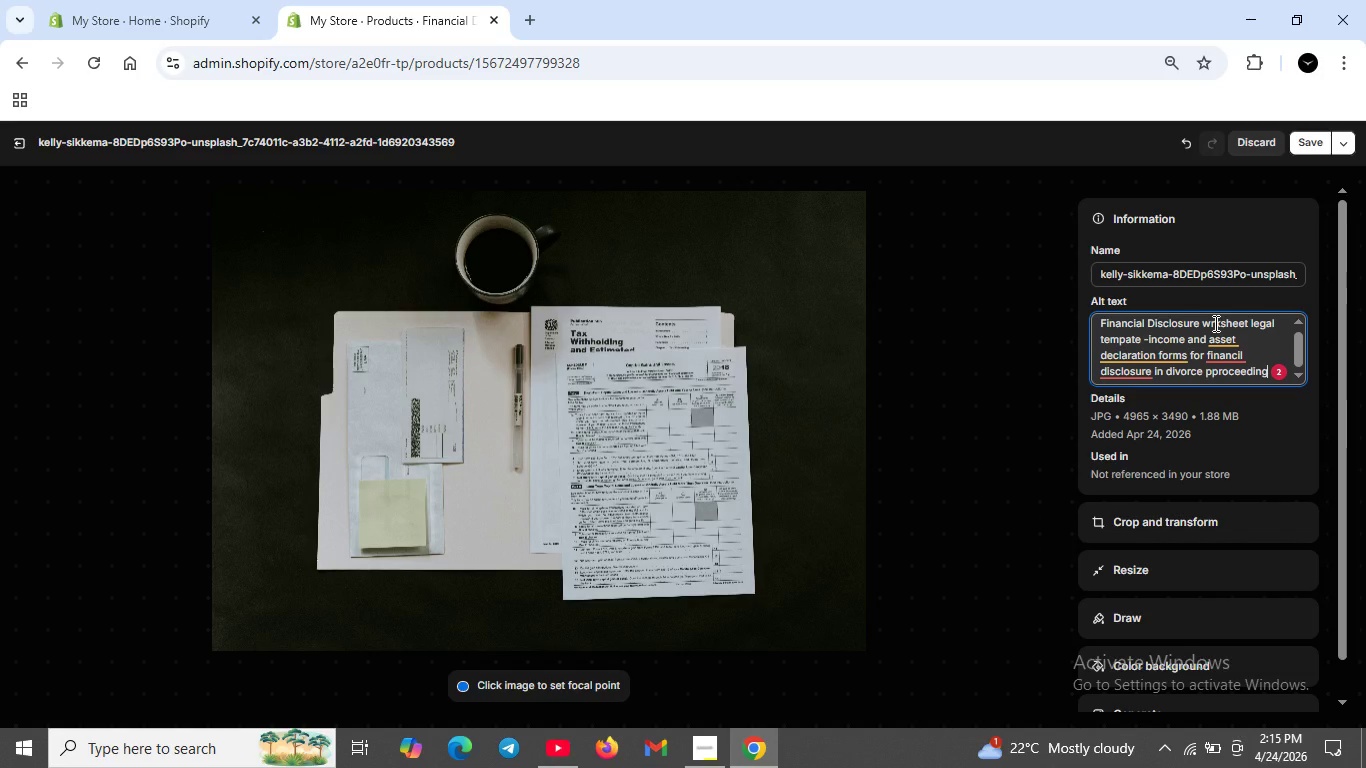 
left_click([1211, 323])
 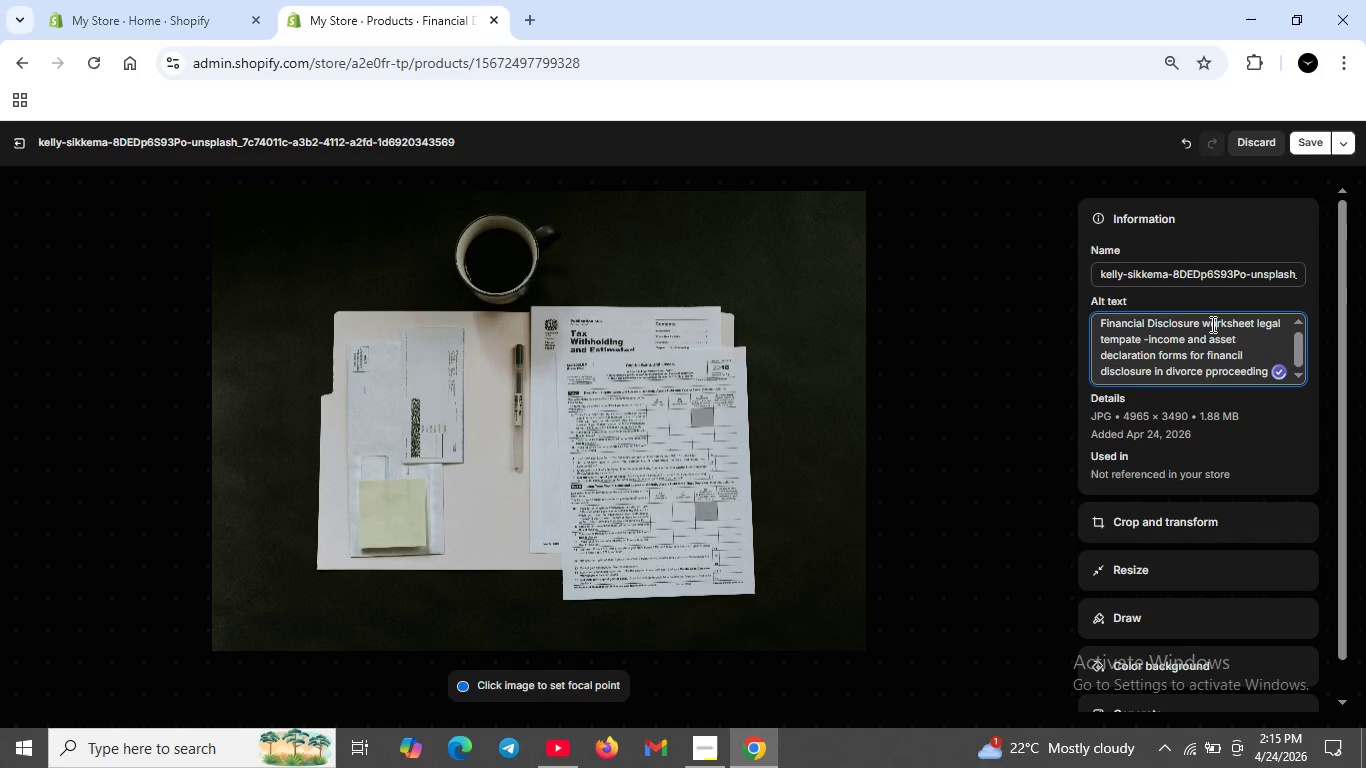 
key(O)
 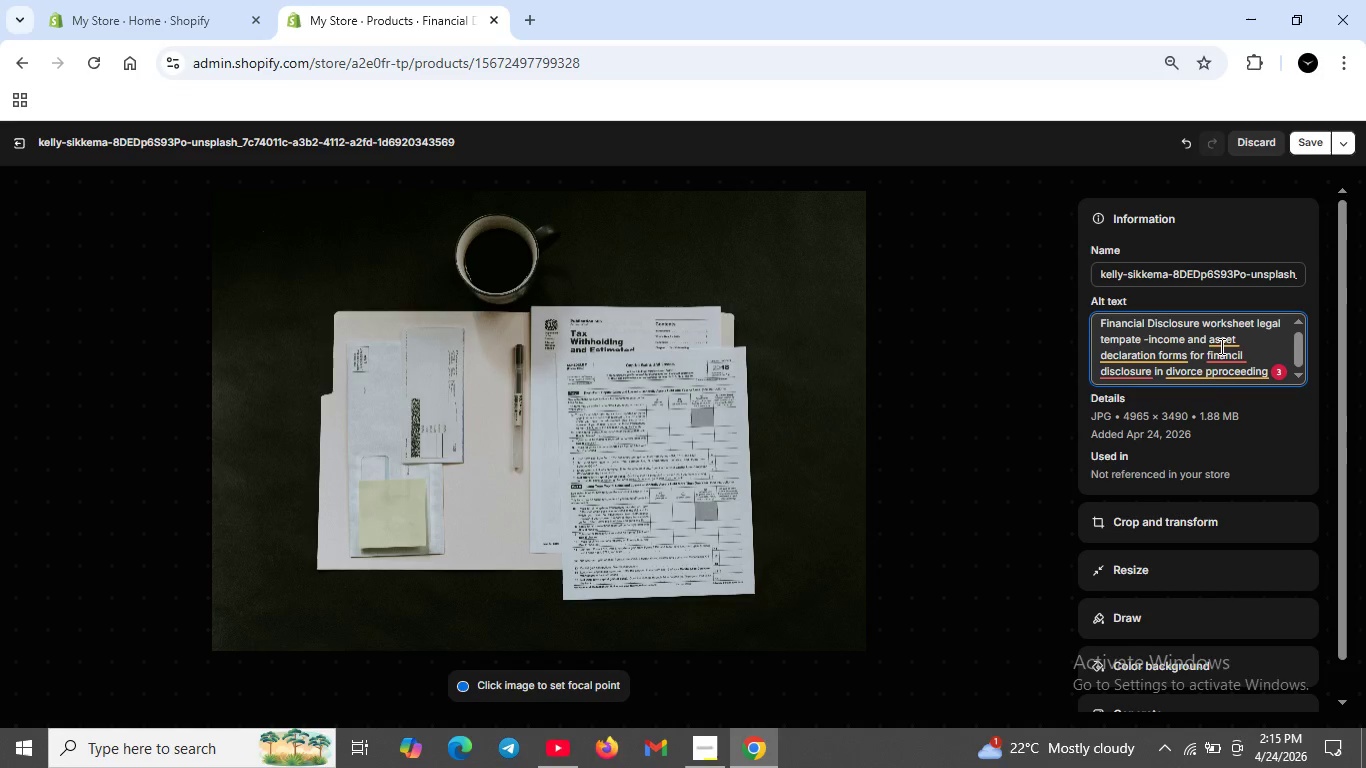 
left_click([1222, 346])
 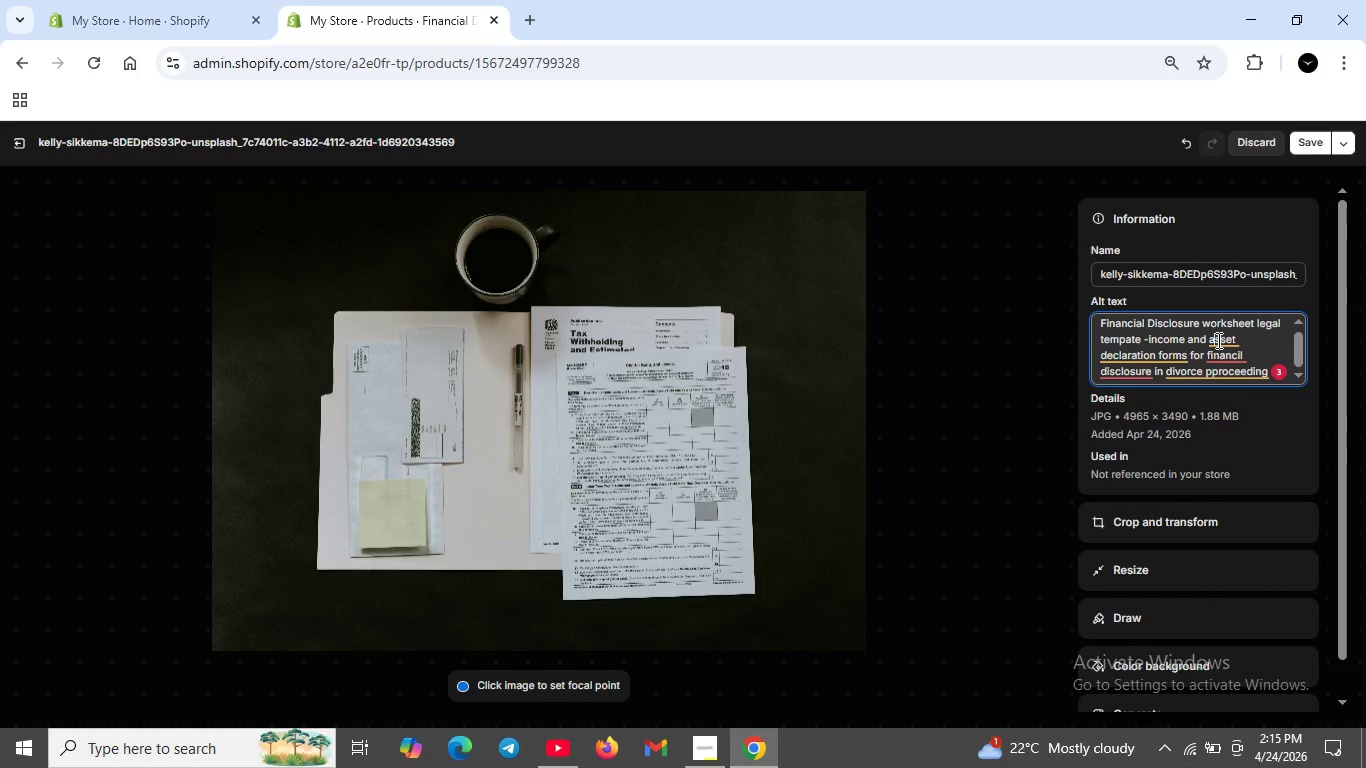 
left_click([1217, 340])
 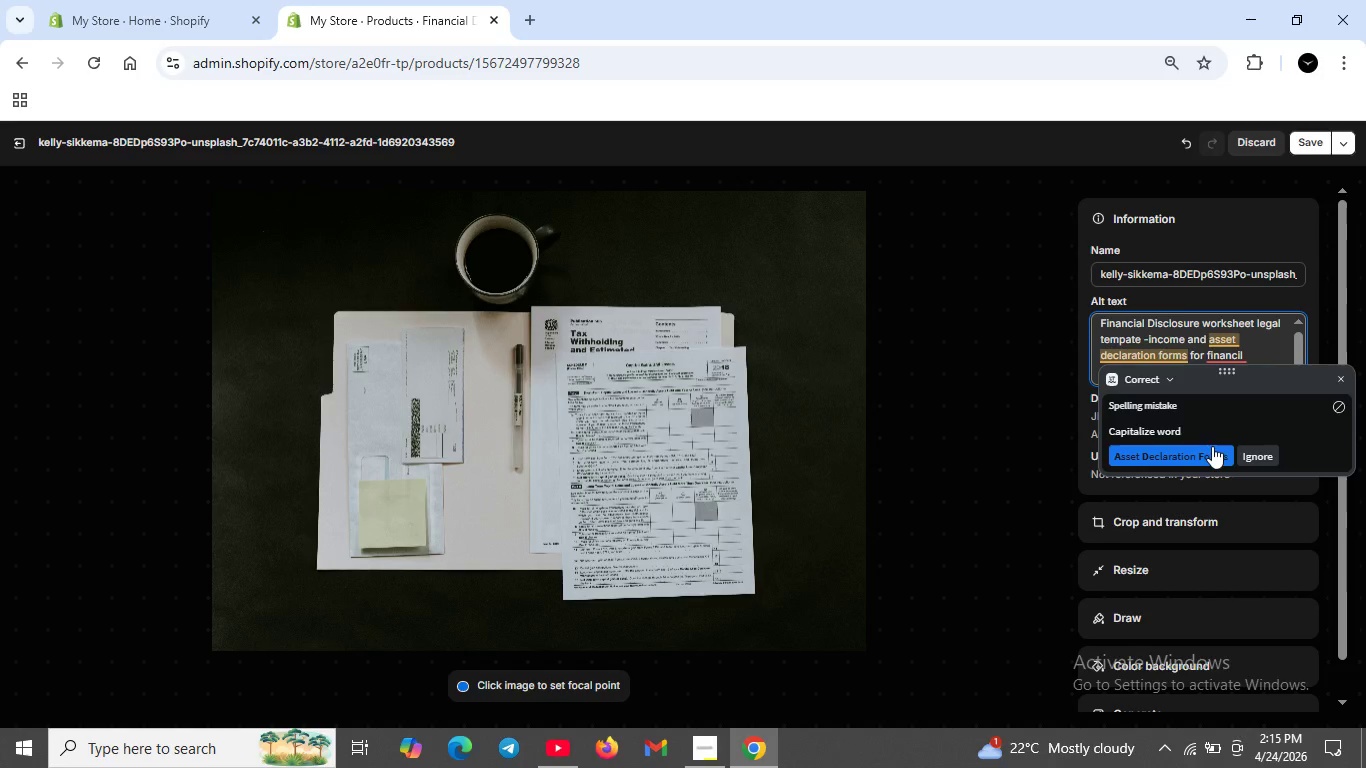 
left_click([1212, 446])
 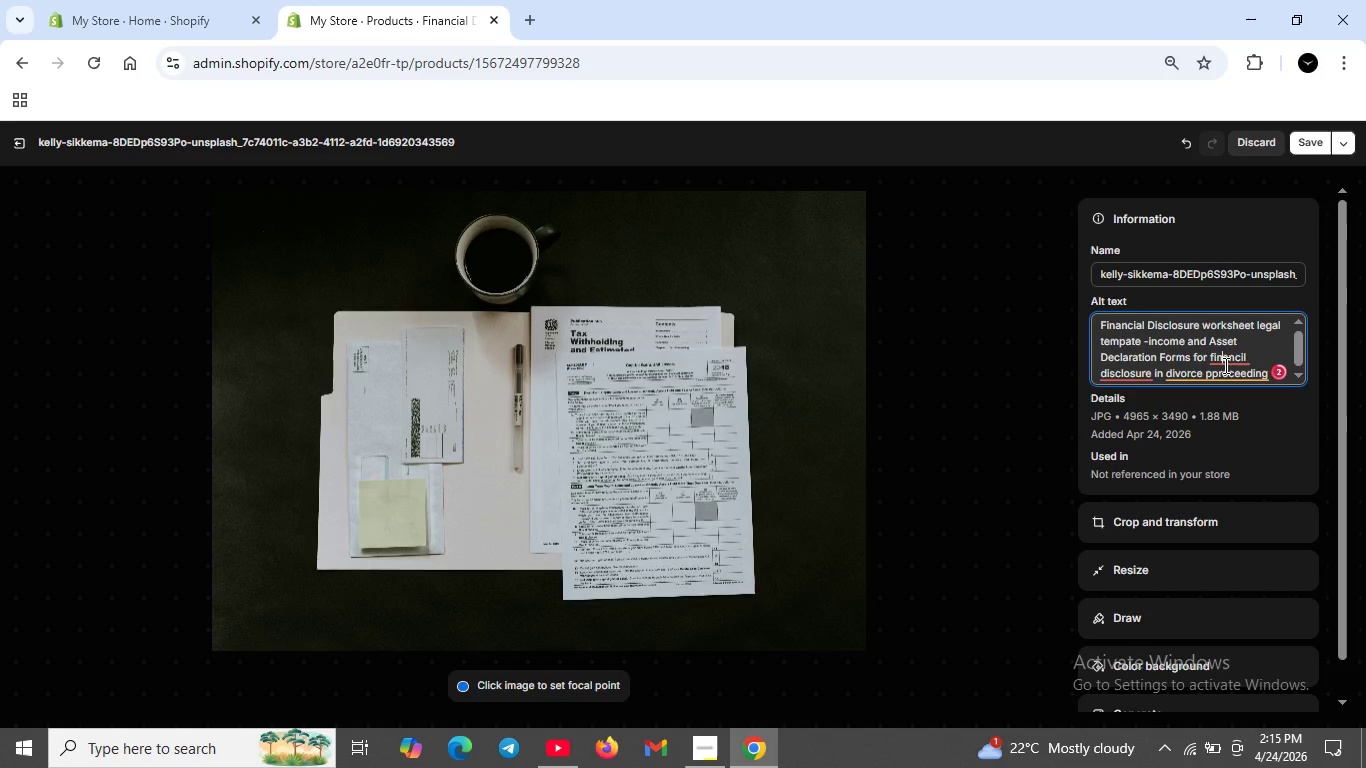 
left_click([1224, 365])
 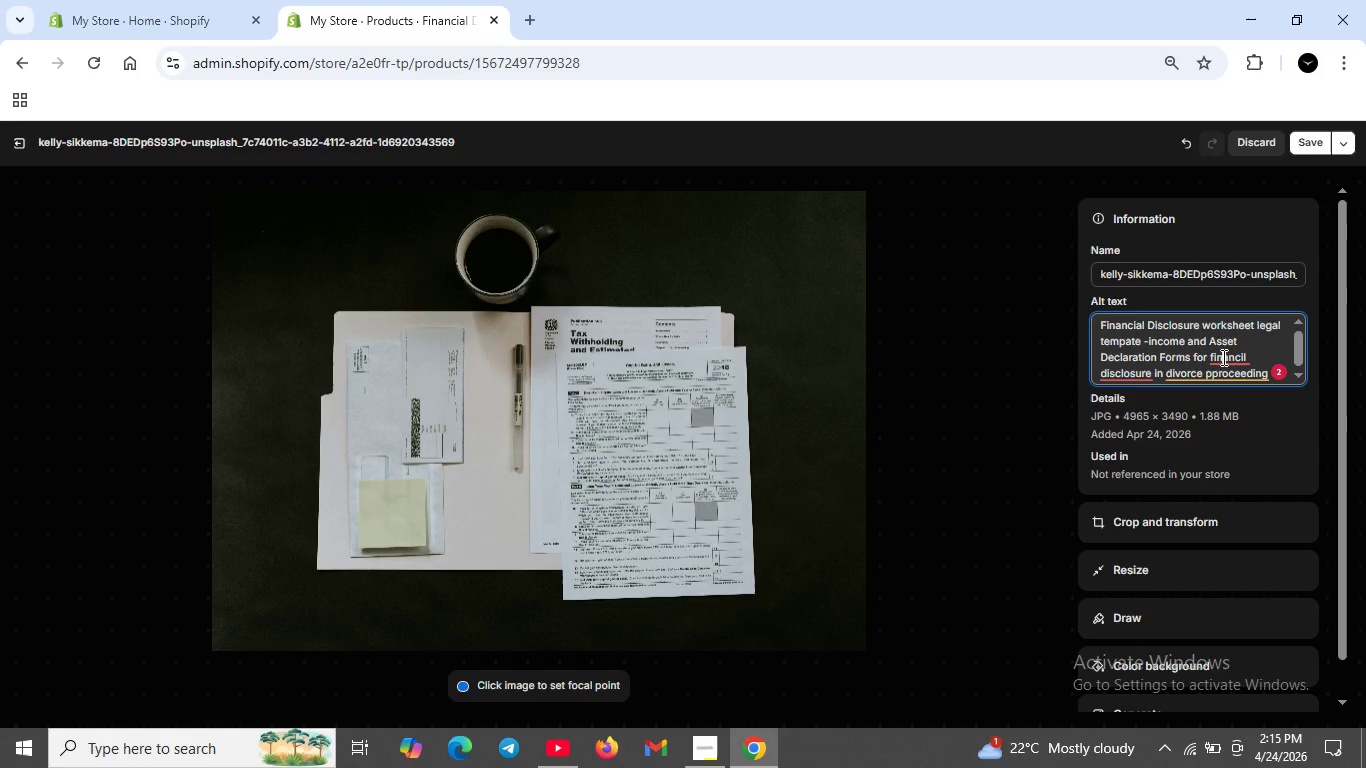 
left_click([1222, 357])
 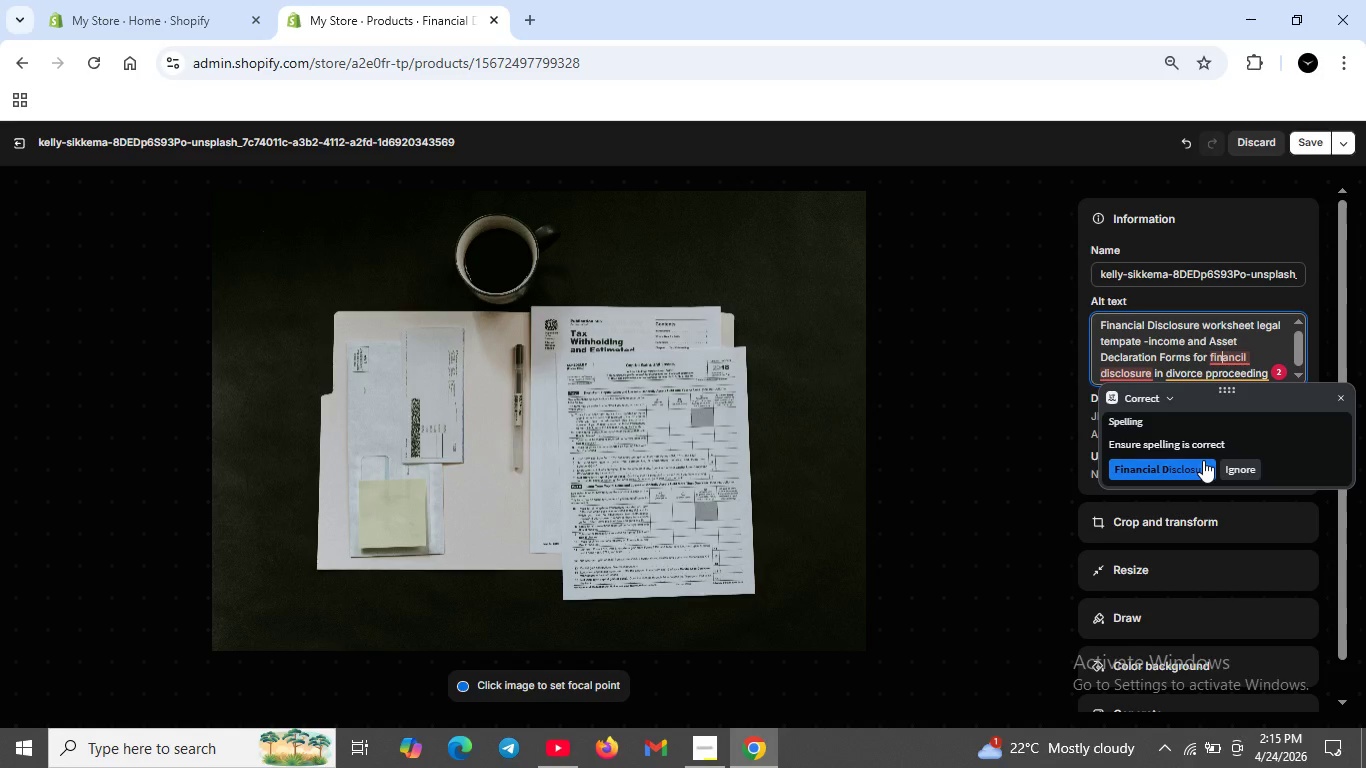 
left_click([1203, 460])
 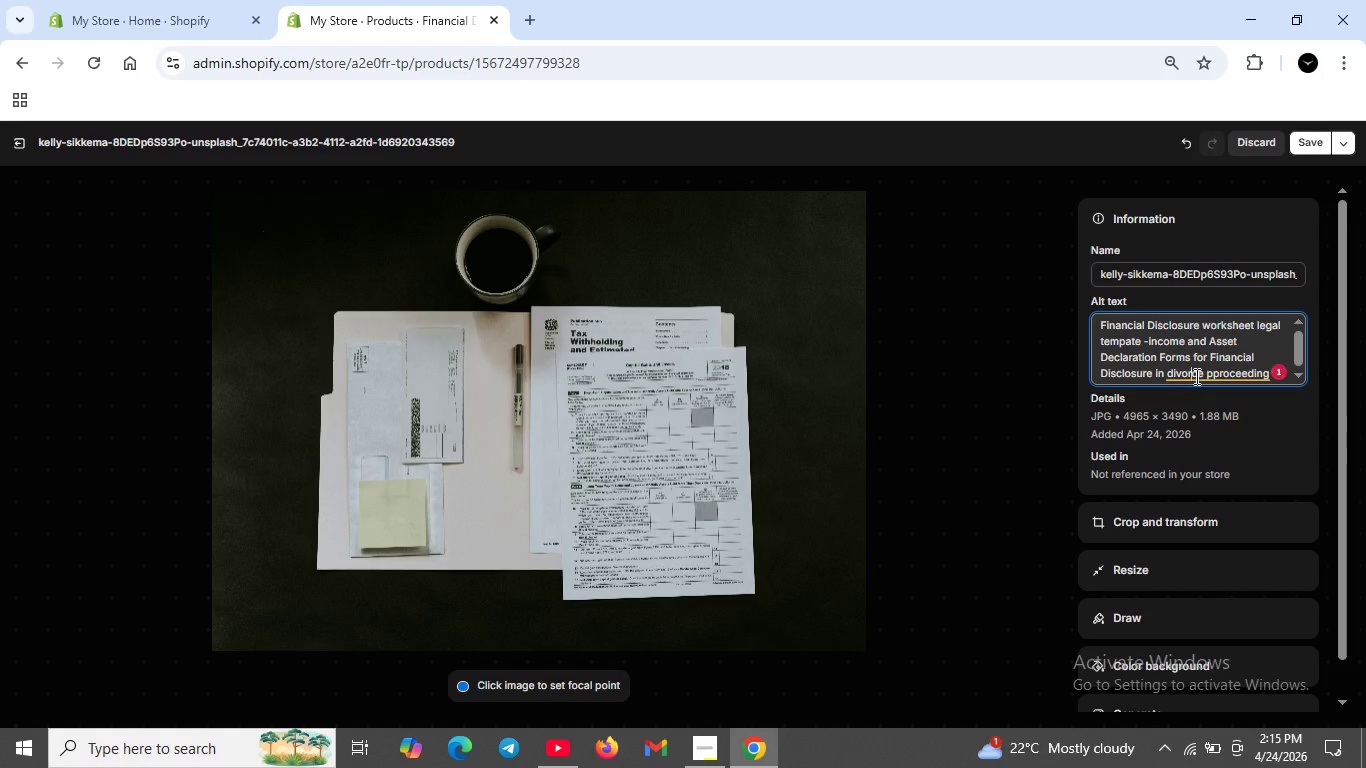 
left_click([1193, 377])
 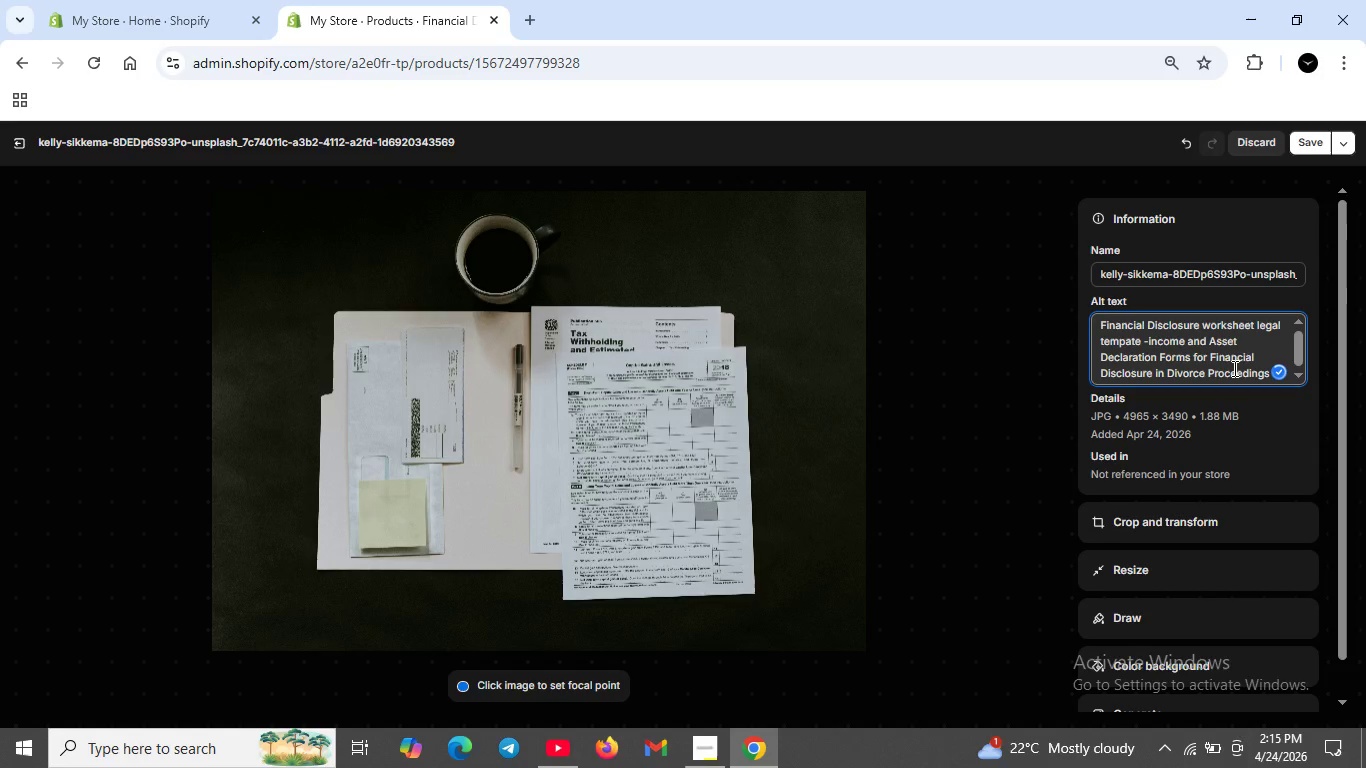 
scroll: coordinate [1233, 368], scroll_direction: up, amount: 3.0
 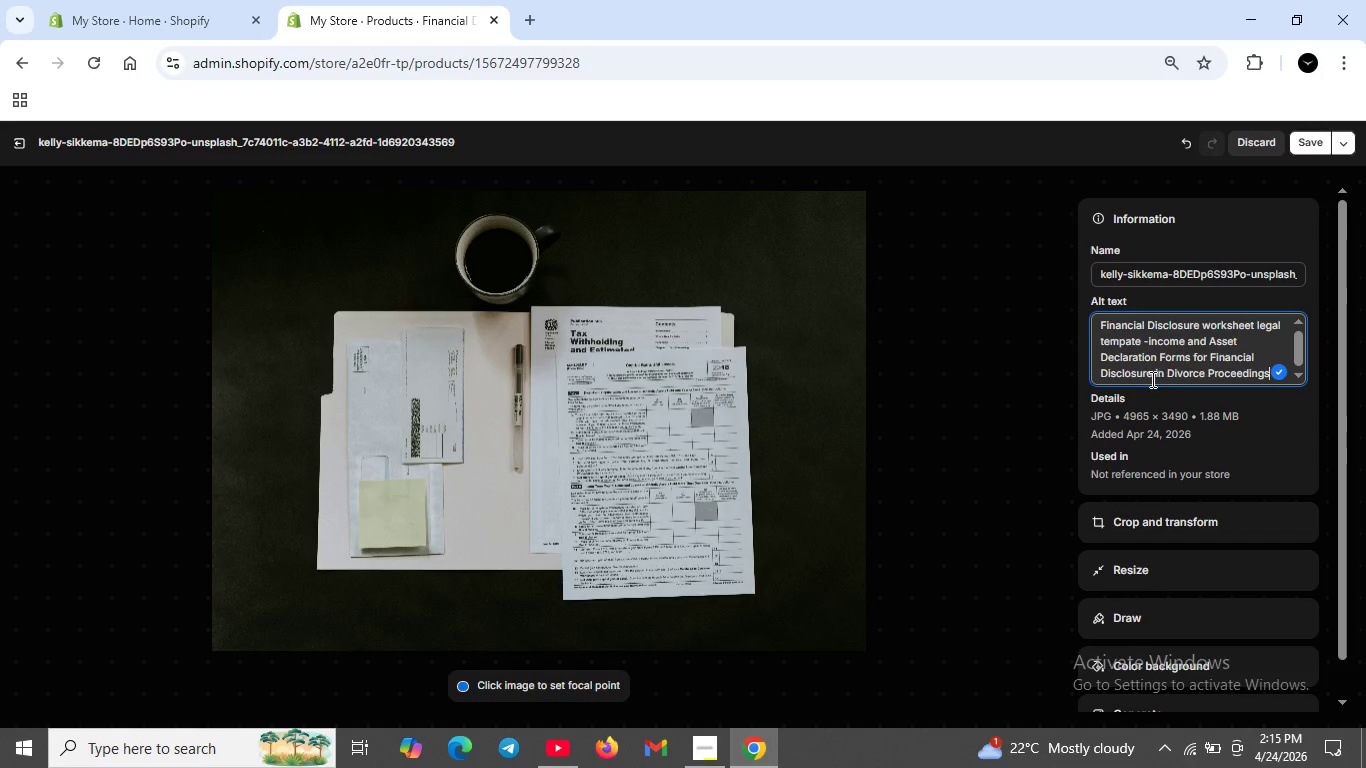 
wait(6.05)
 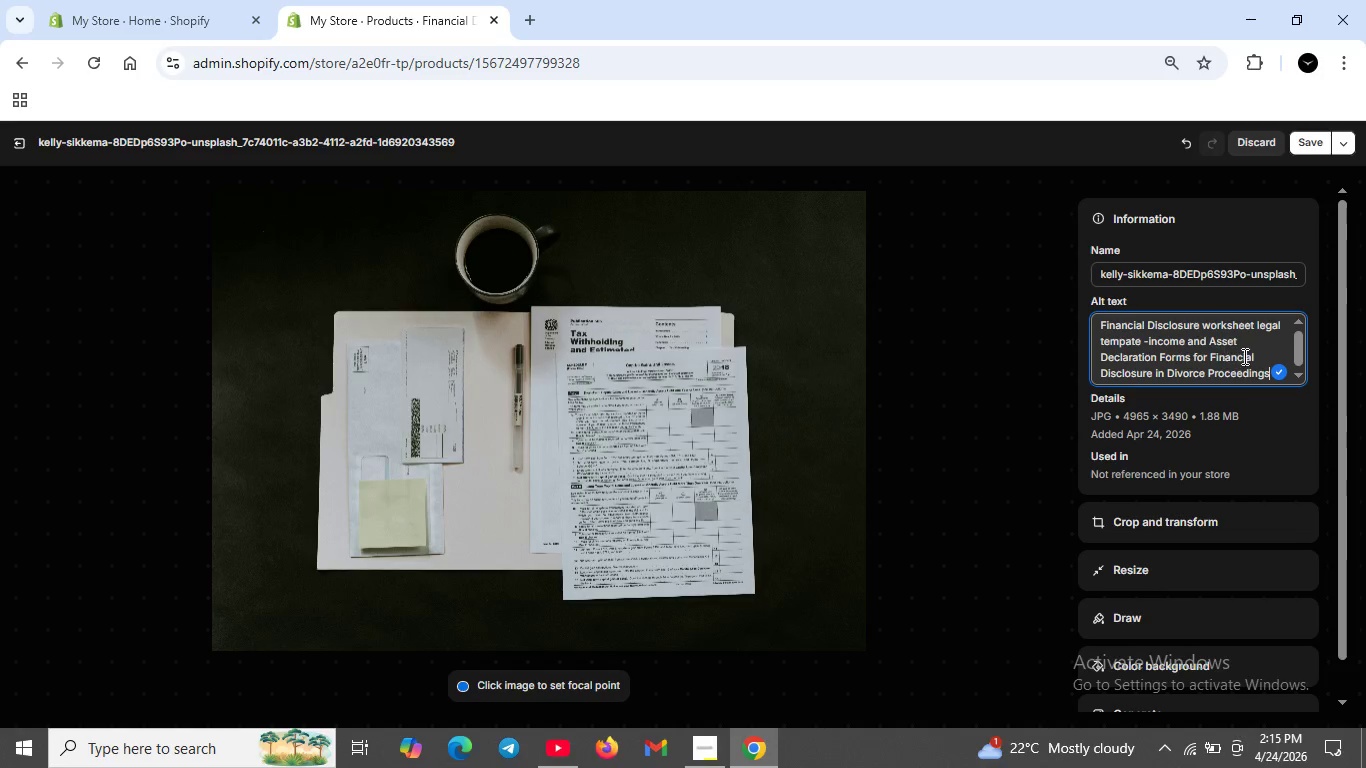 
left_click([1106, 359])
 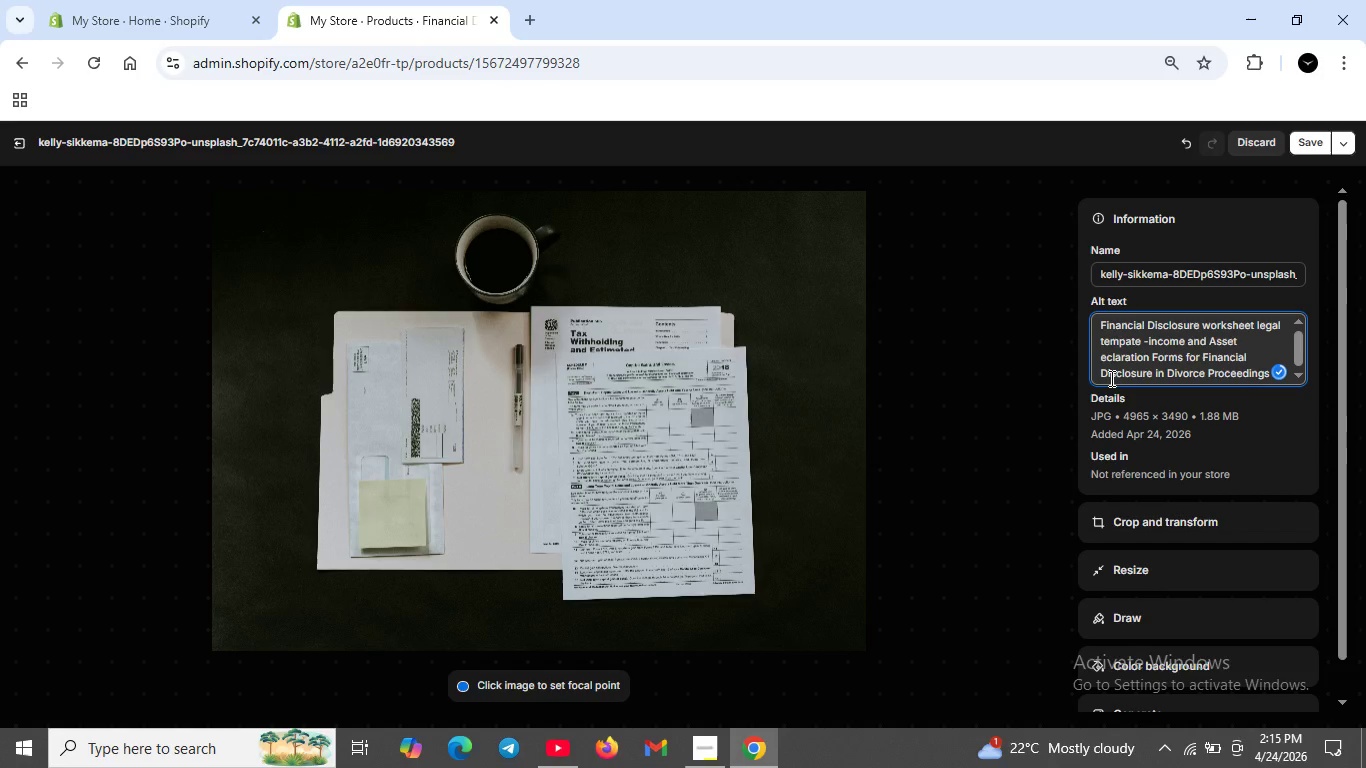 
key(Backspace)
 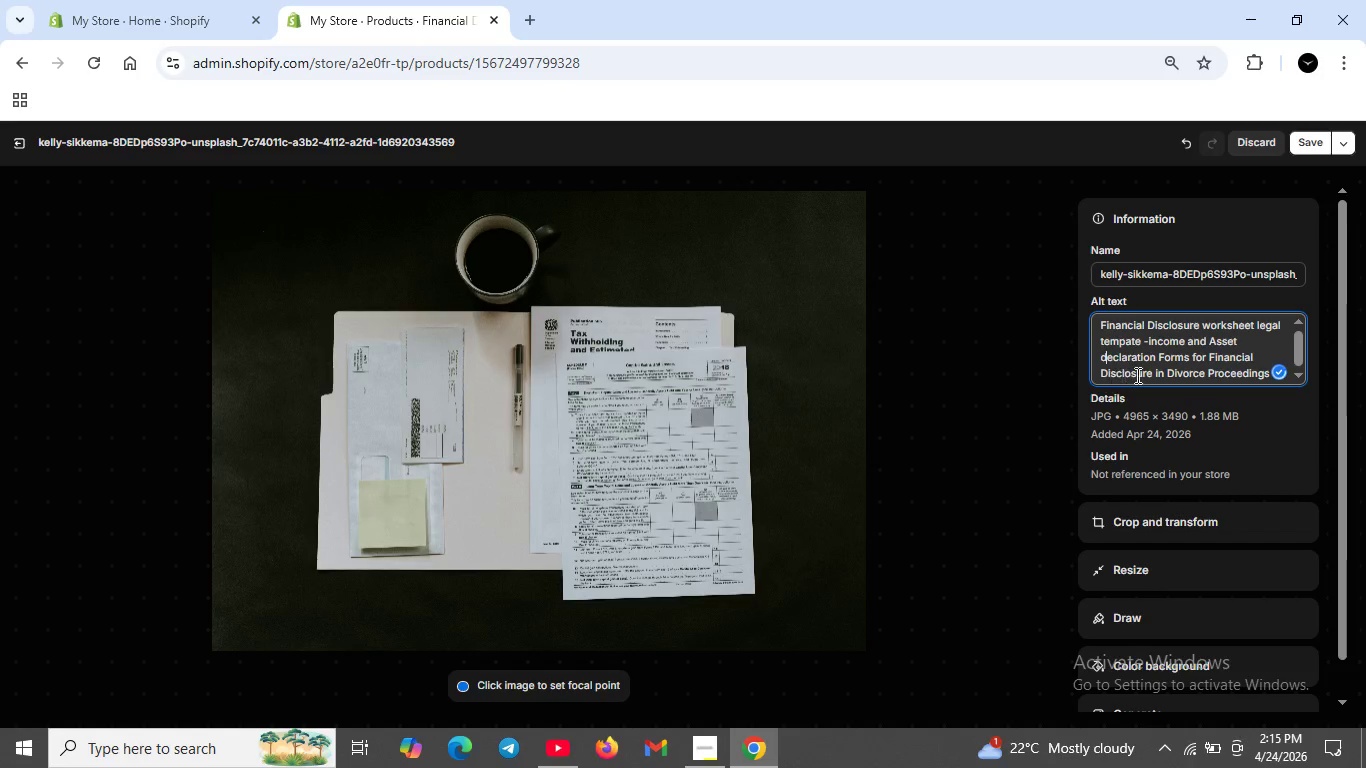 
key(D)
 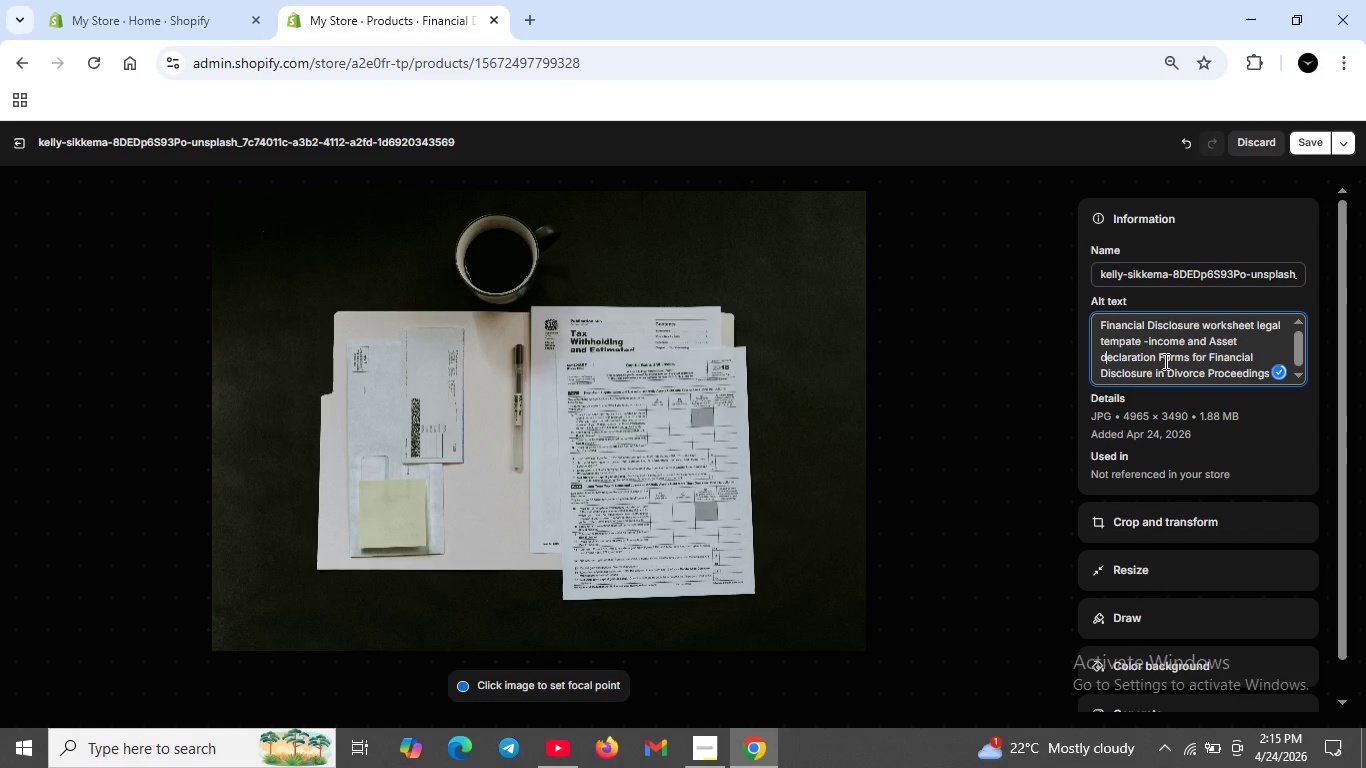 
left_click([1164, 361])
 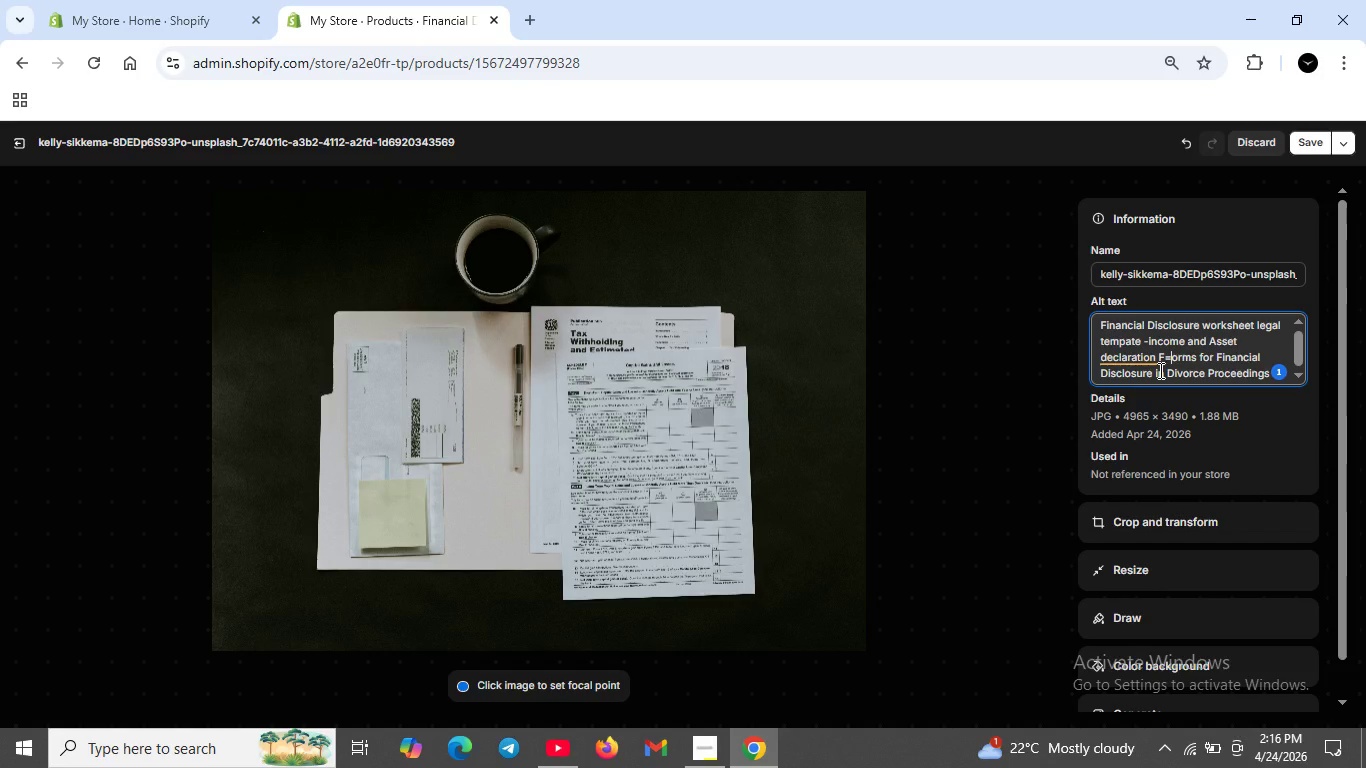 
key(Equal)
 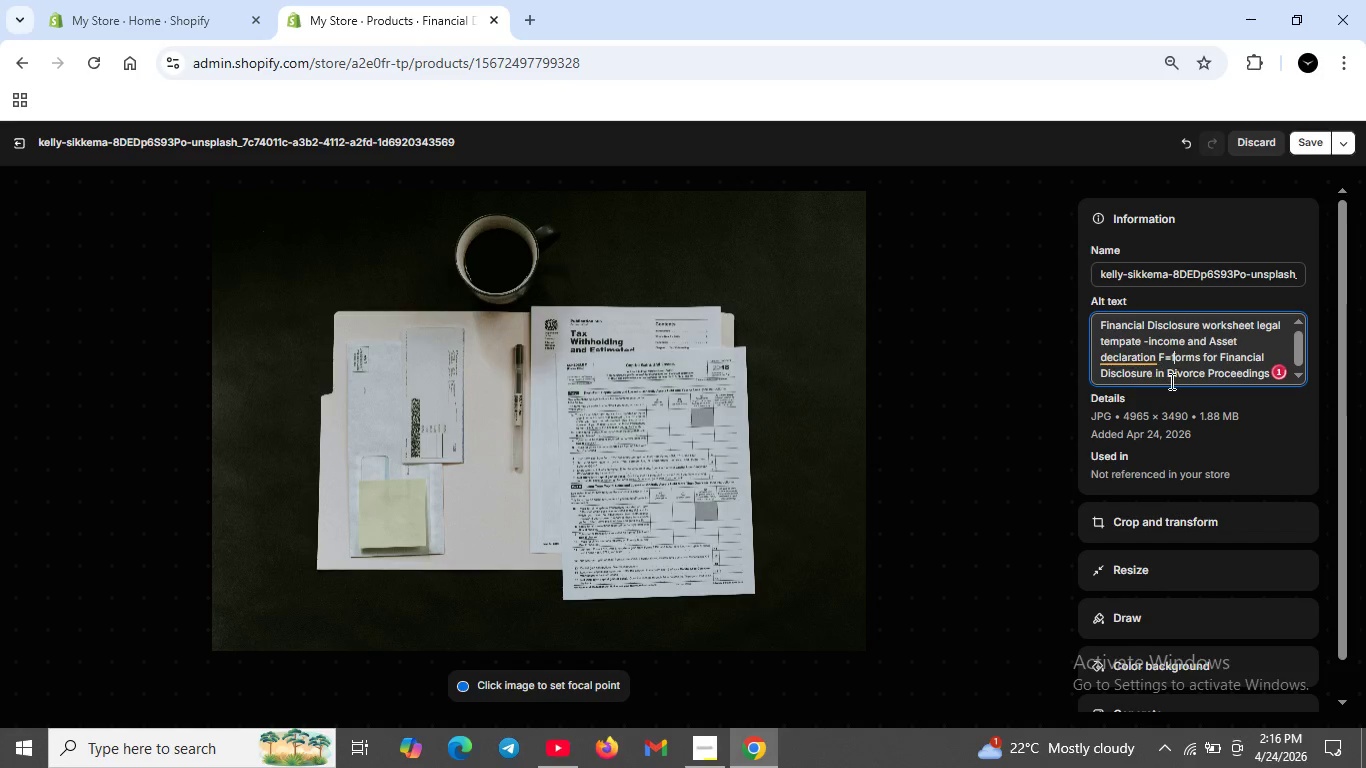 
key(F)
 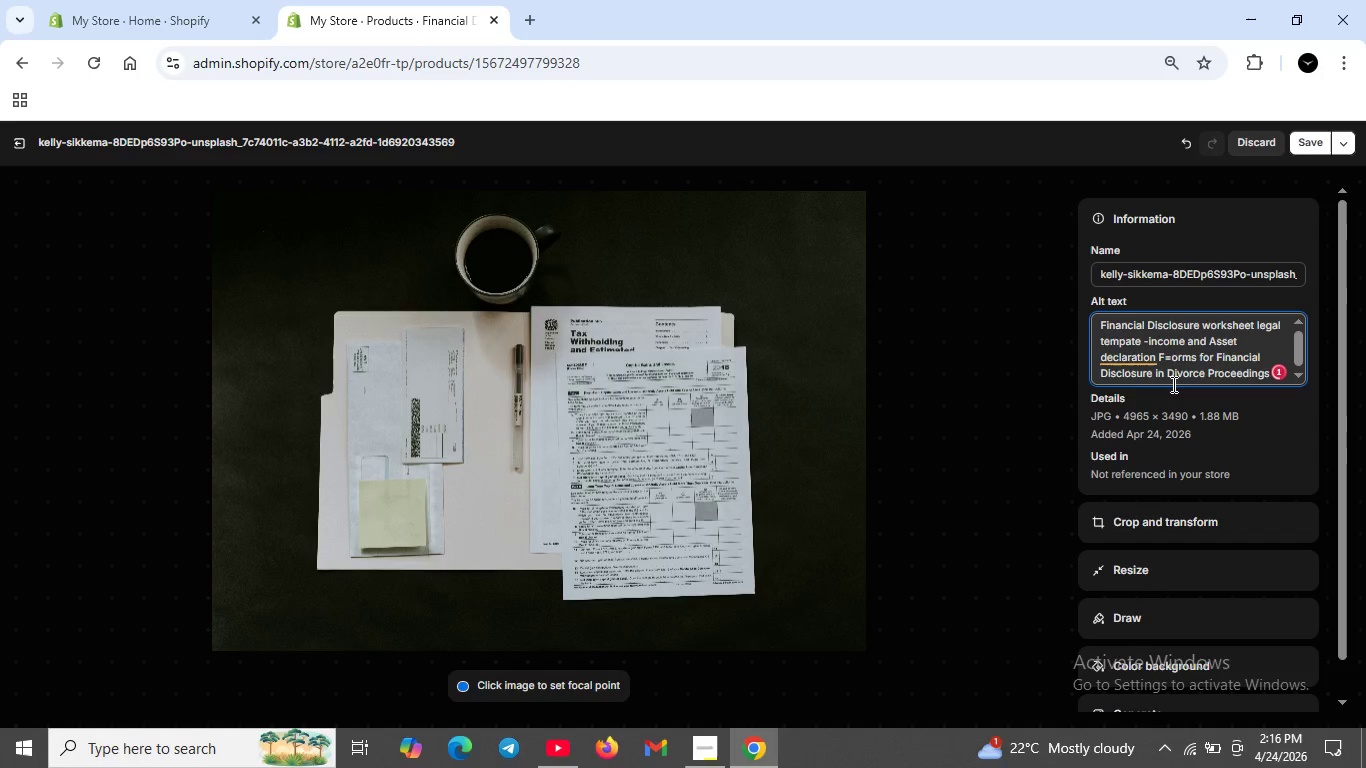 
key(Backspace)
 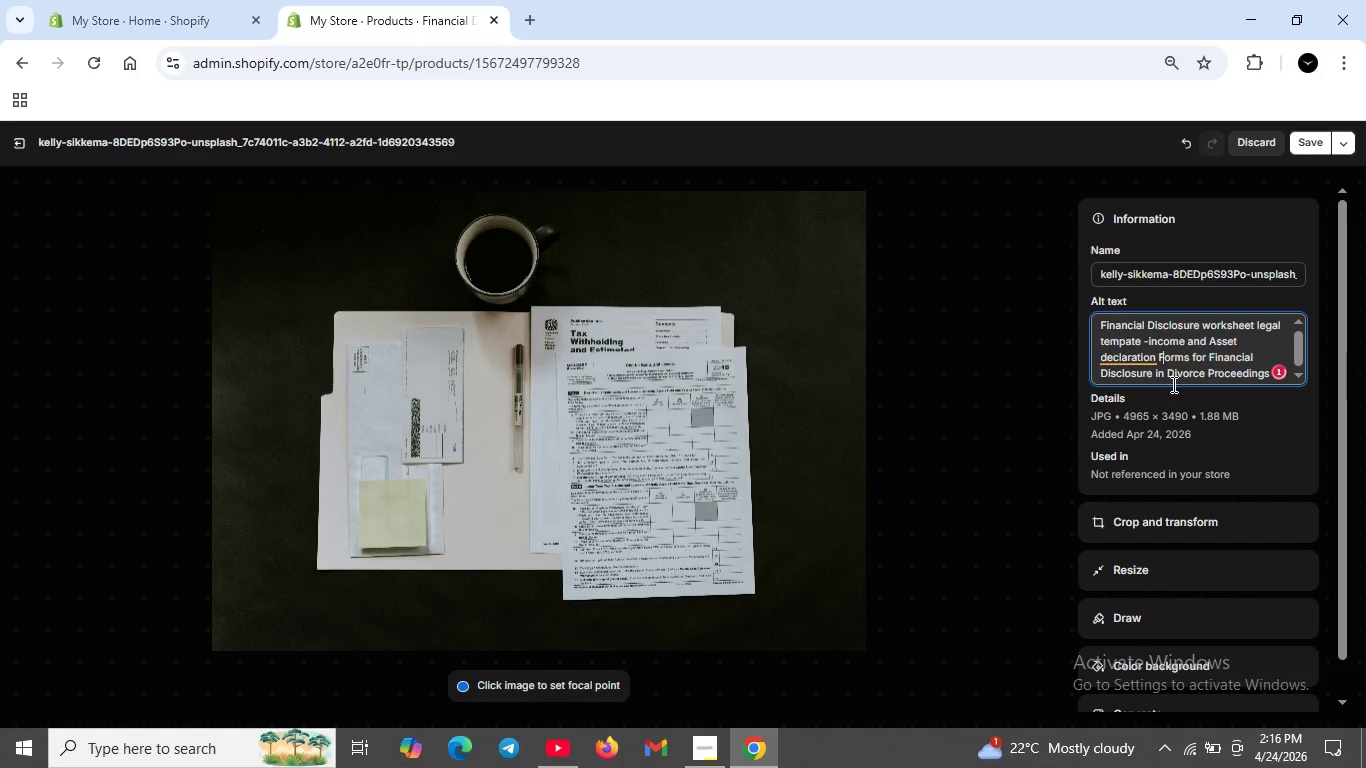 
key(Backspace)
 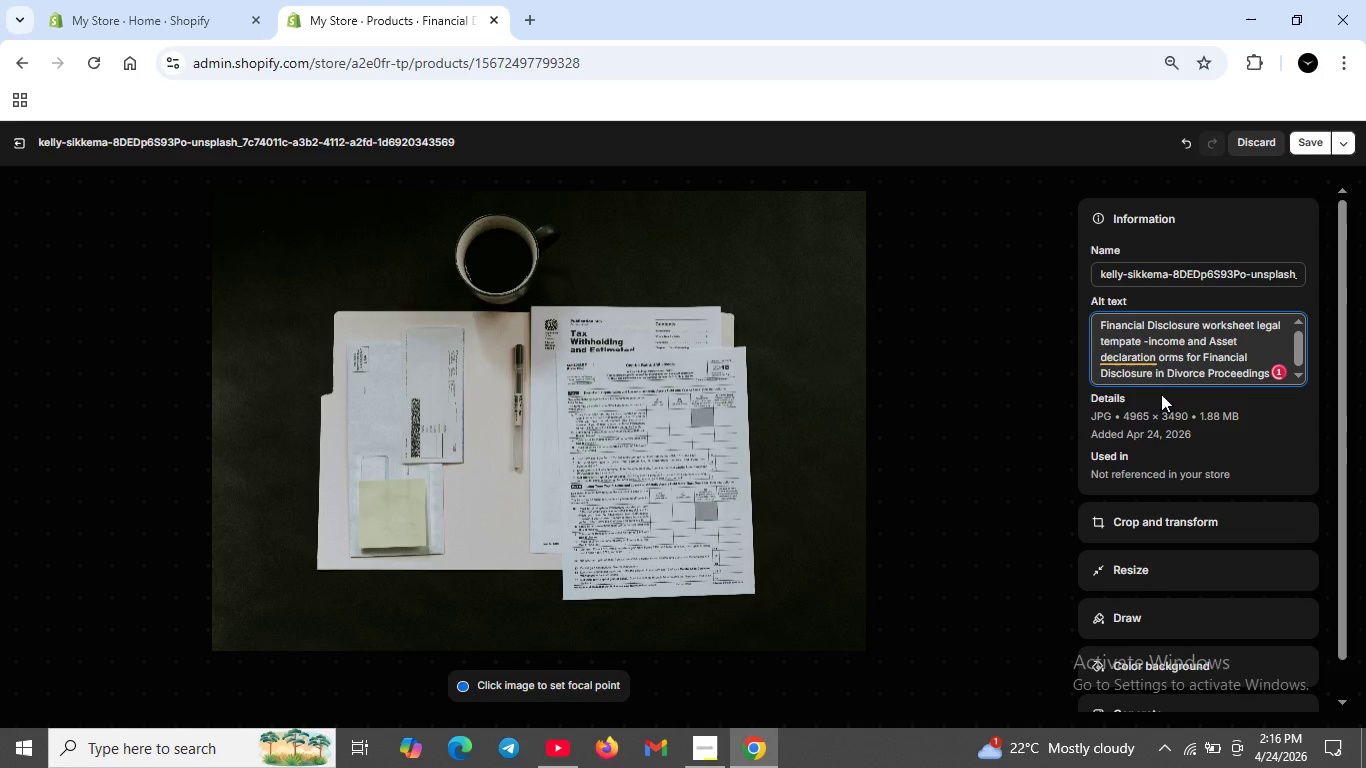 
key(Backspace)
 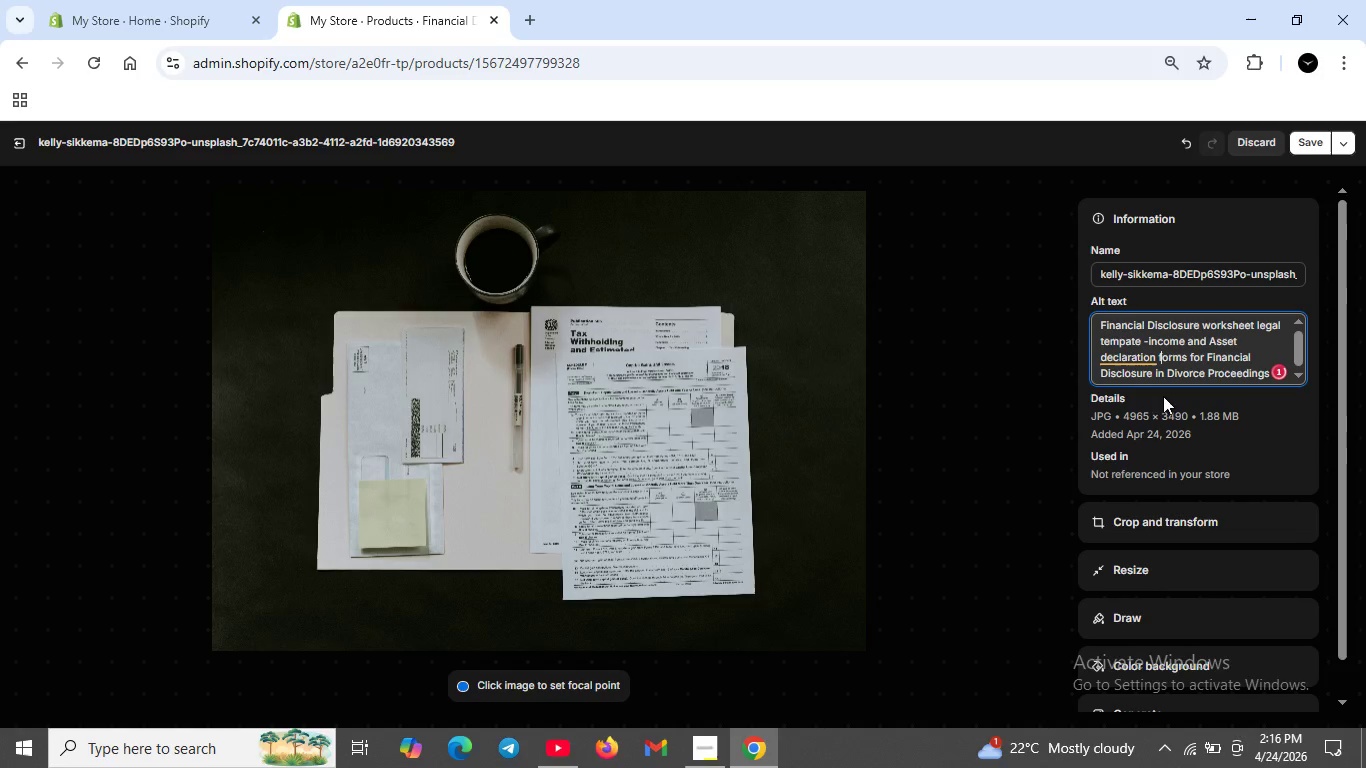 
key(F)
 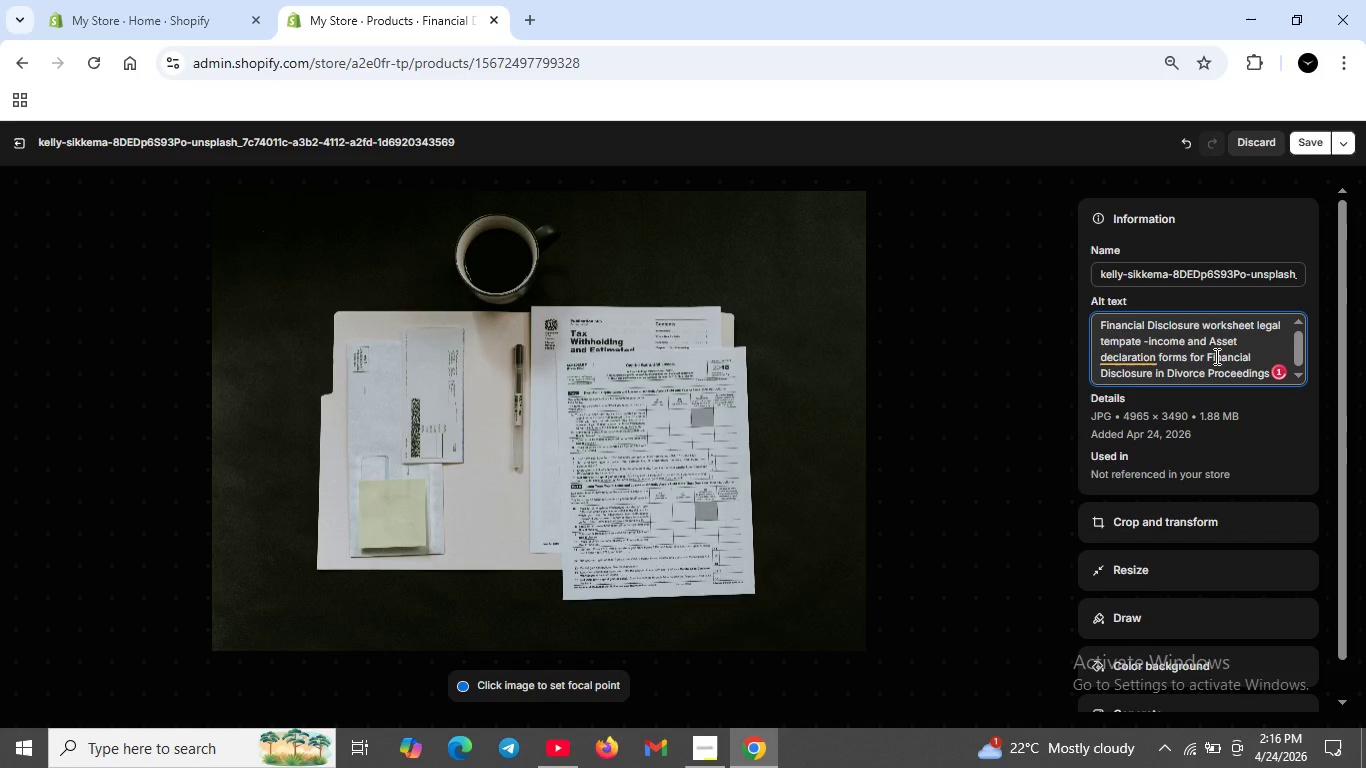 
left_click([1214, 356])
 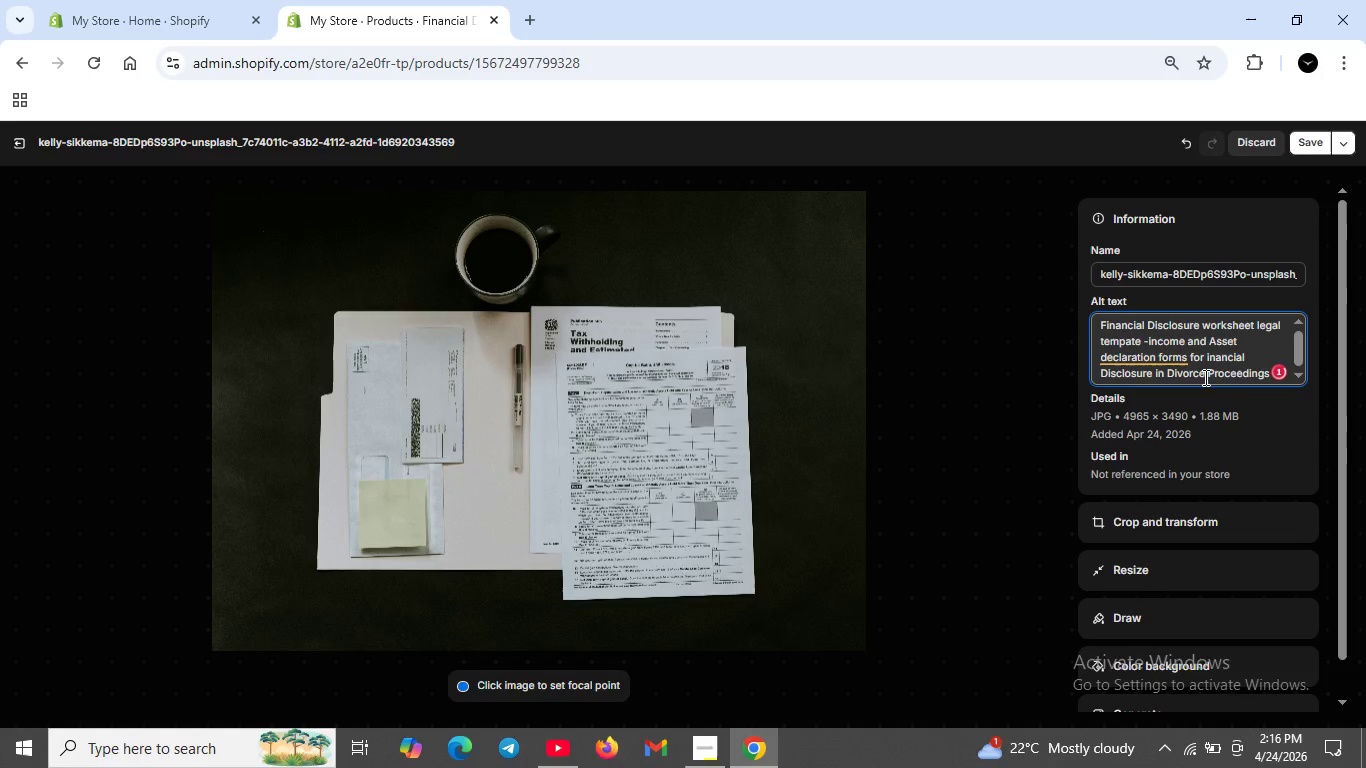 
key(Backspace)
 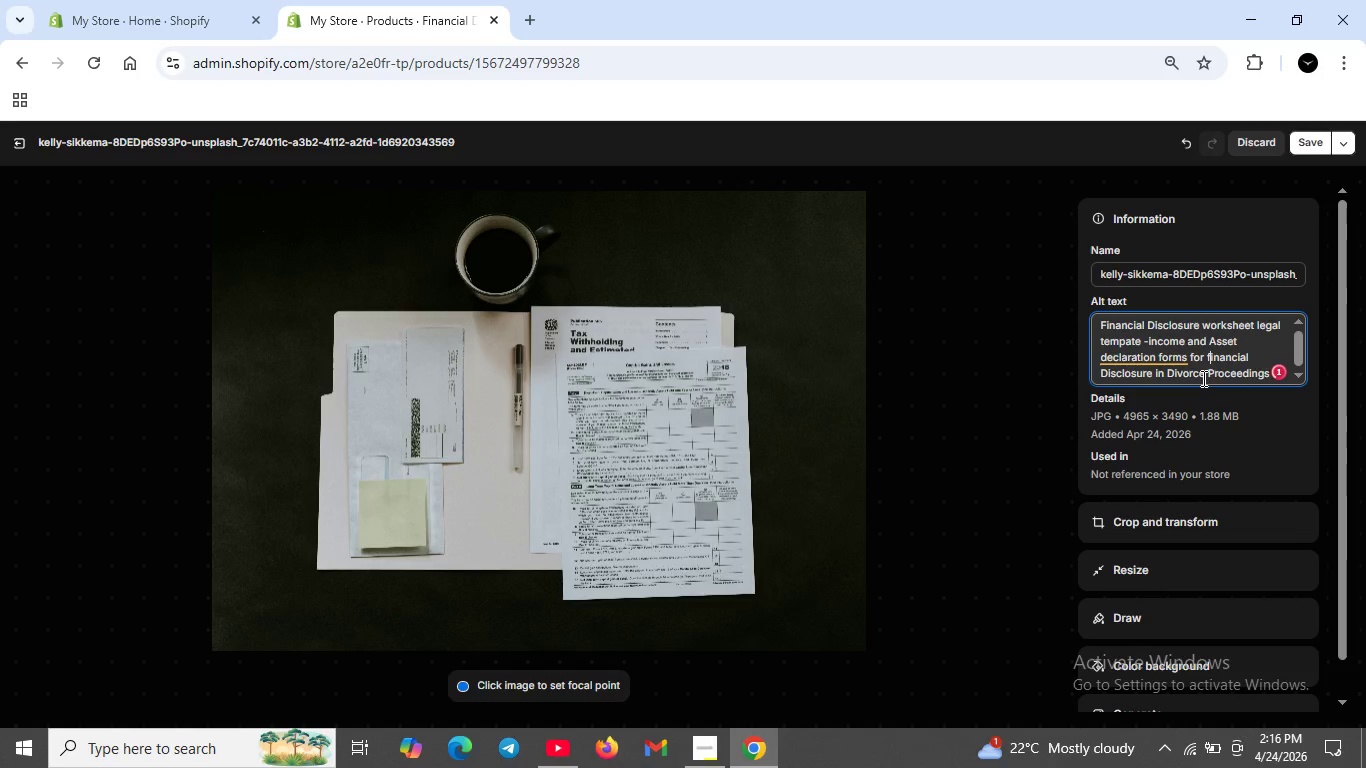 
key(F)
 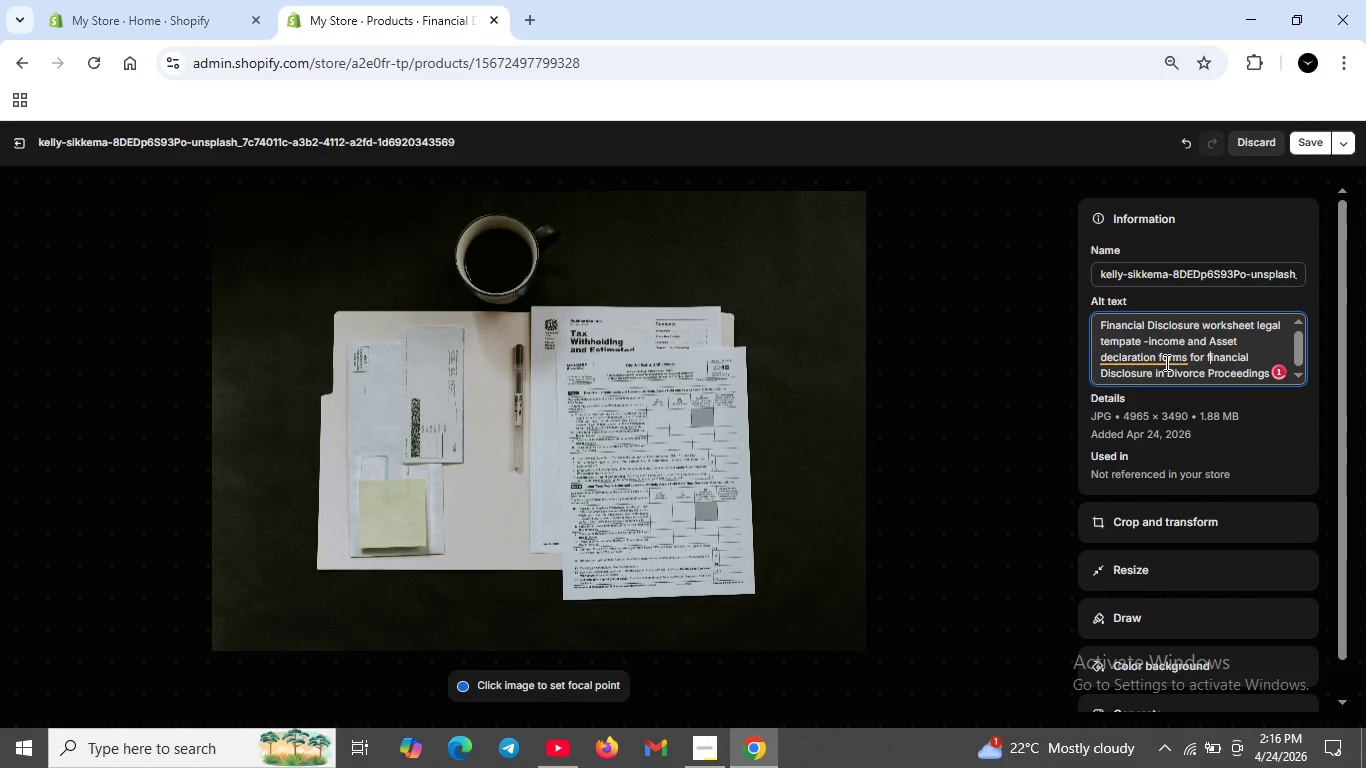 
left_click([1165, 362])
 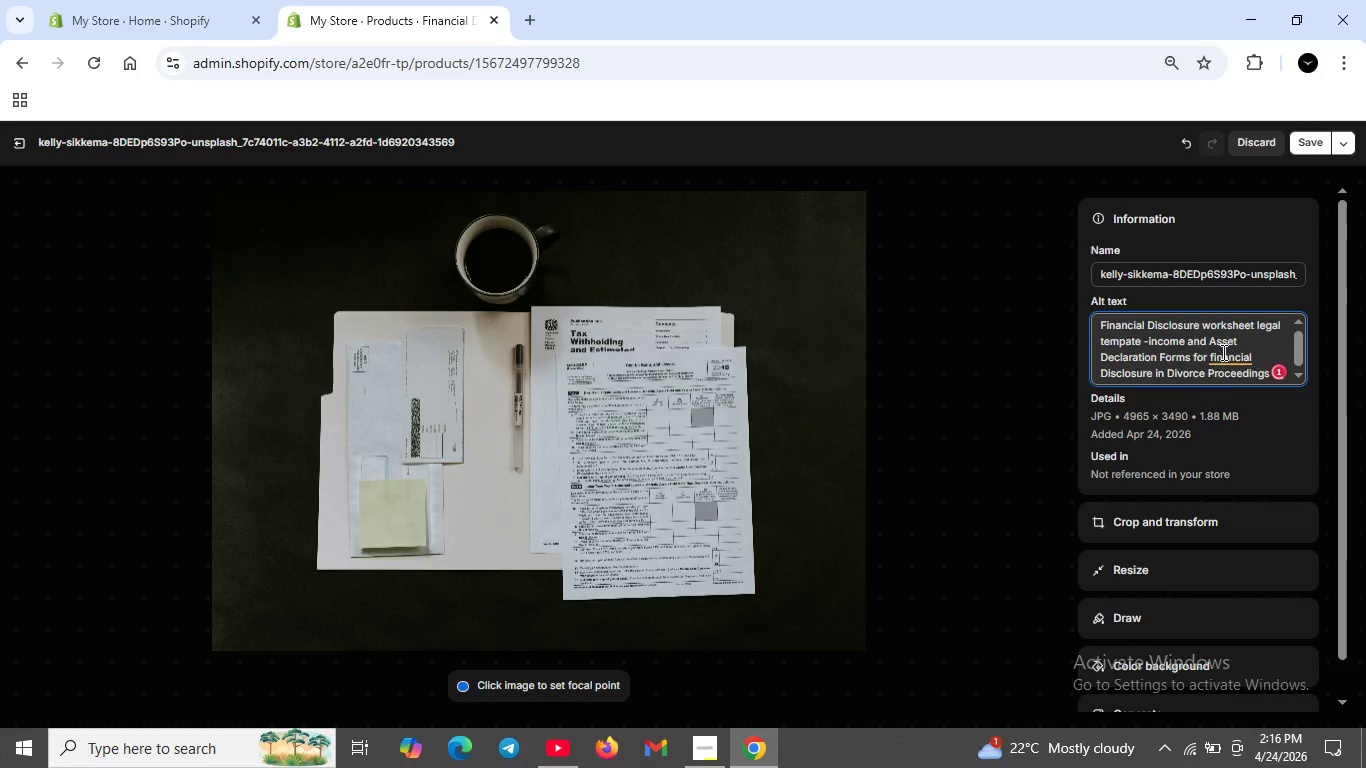 
left_click([1222, 352])
 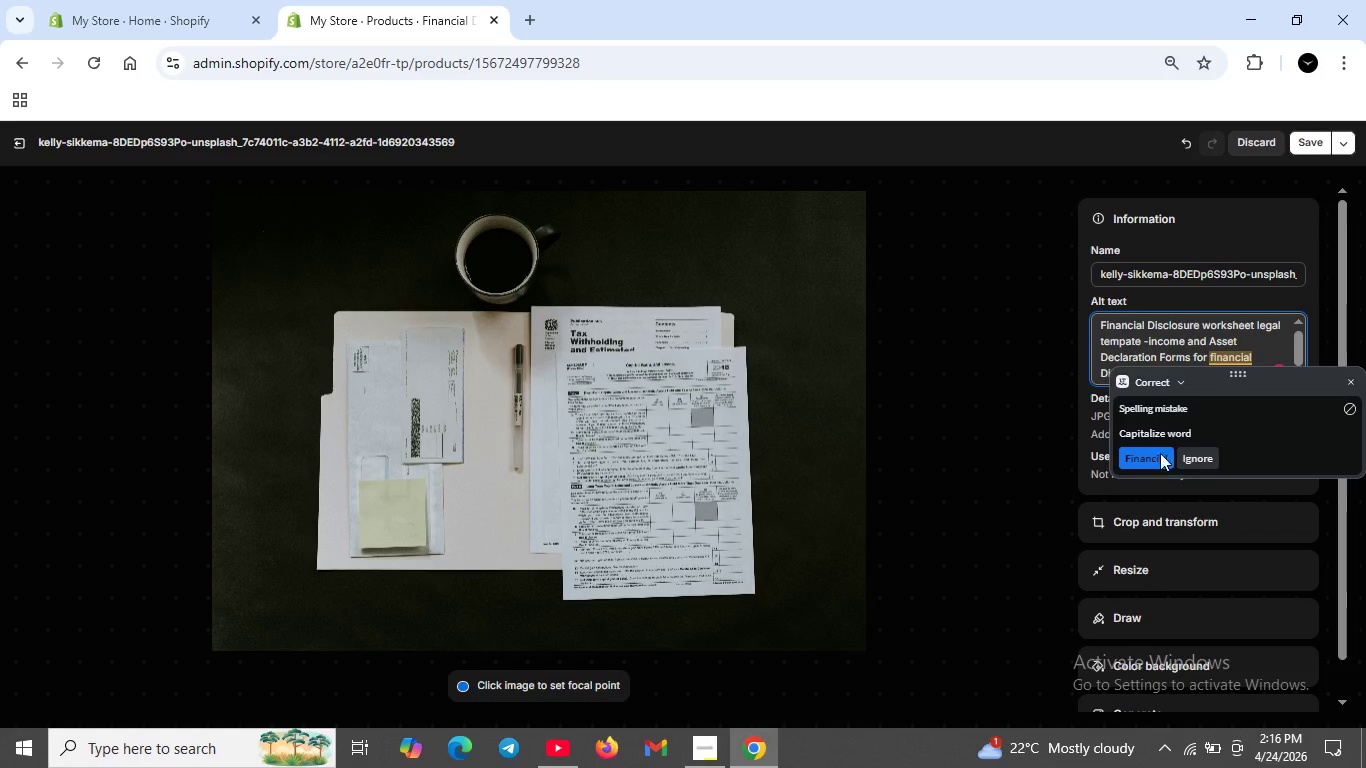 
left_click([1160, 453])
 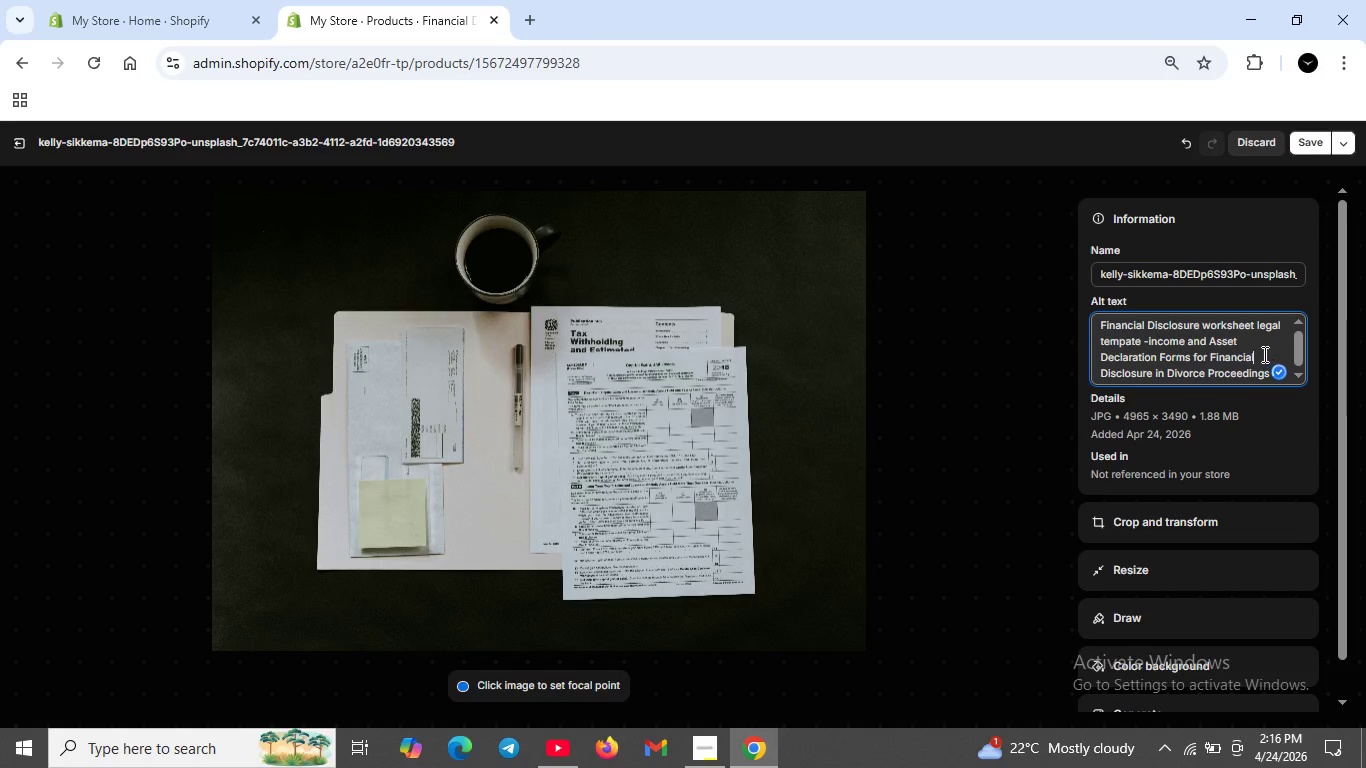 
wait(10.41)
 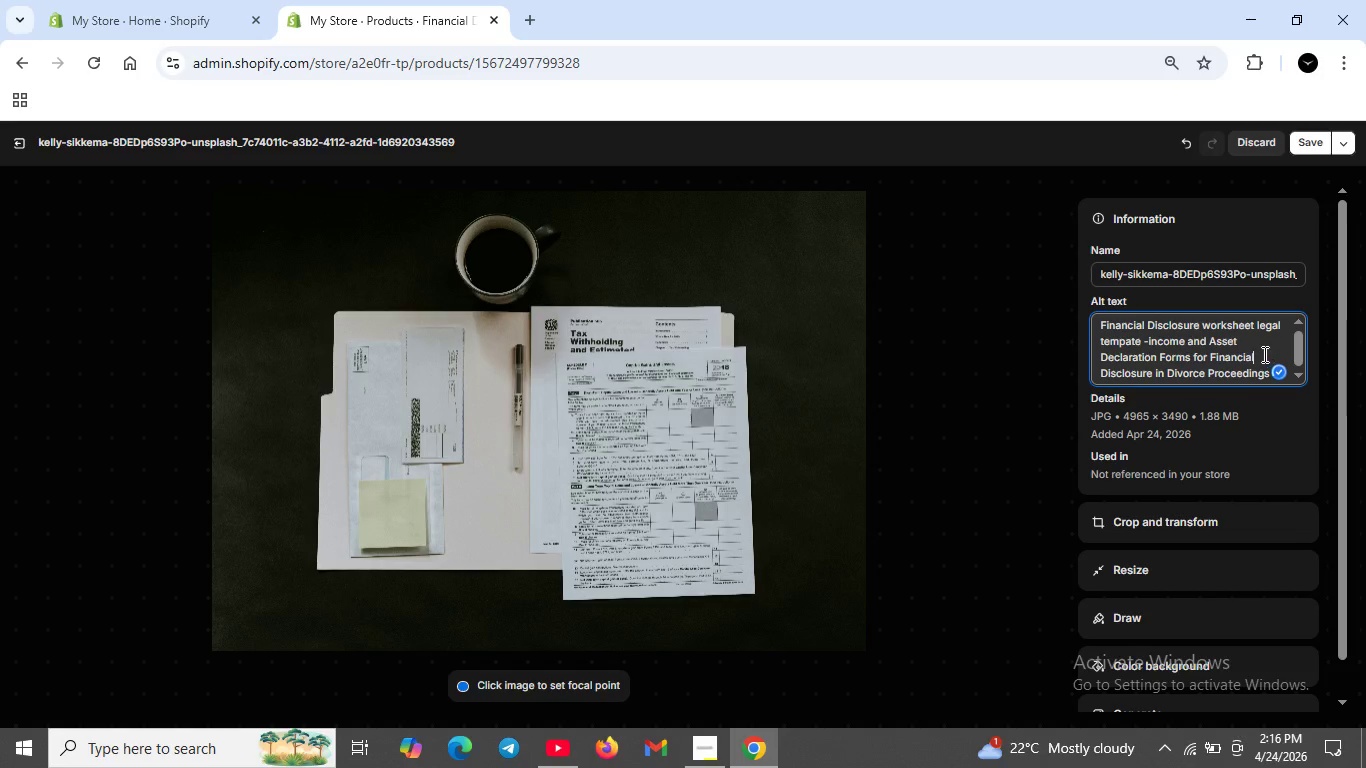 
left_click([1206, 324])
 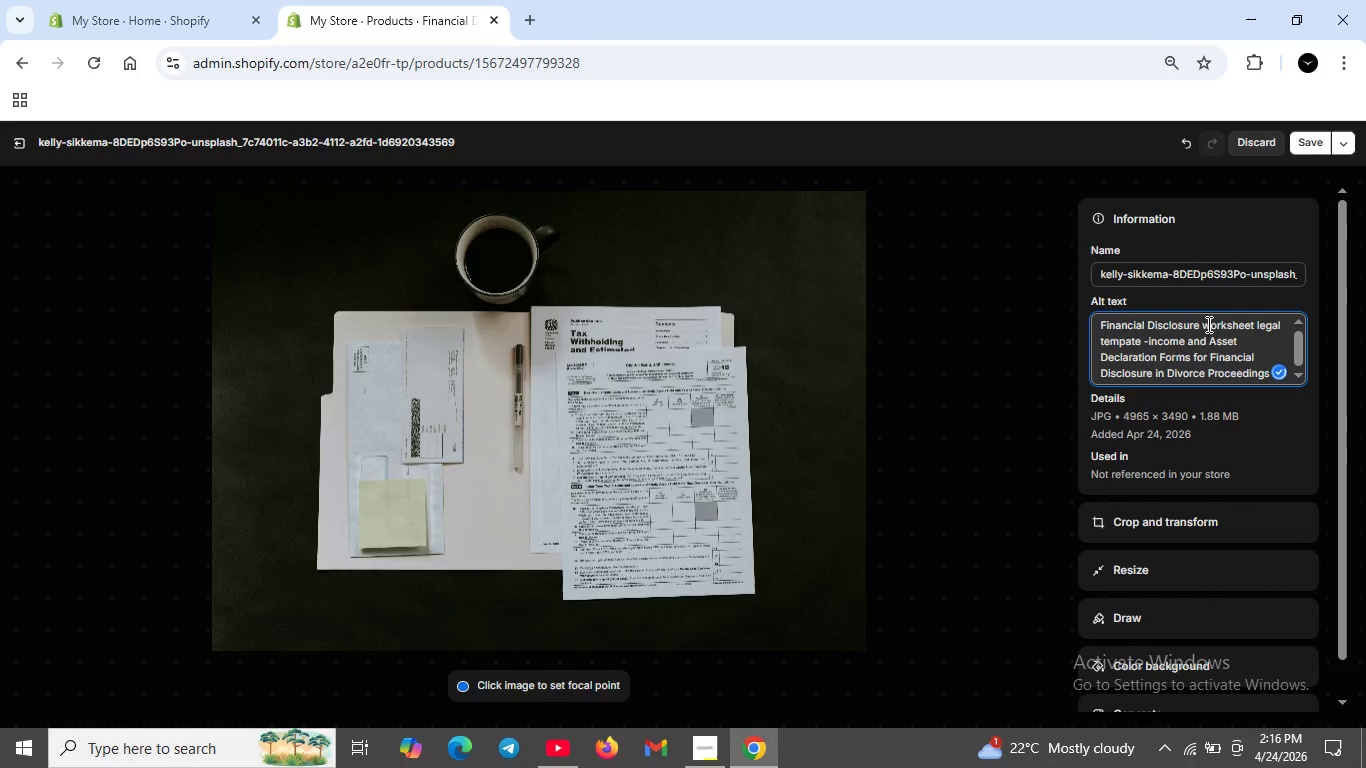 
left_click([1207, 324])
 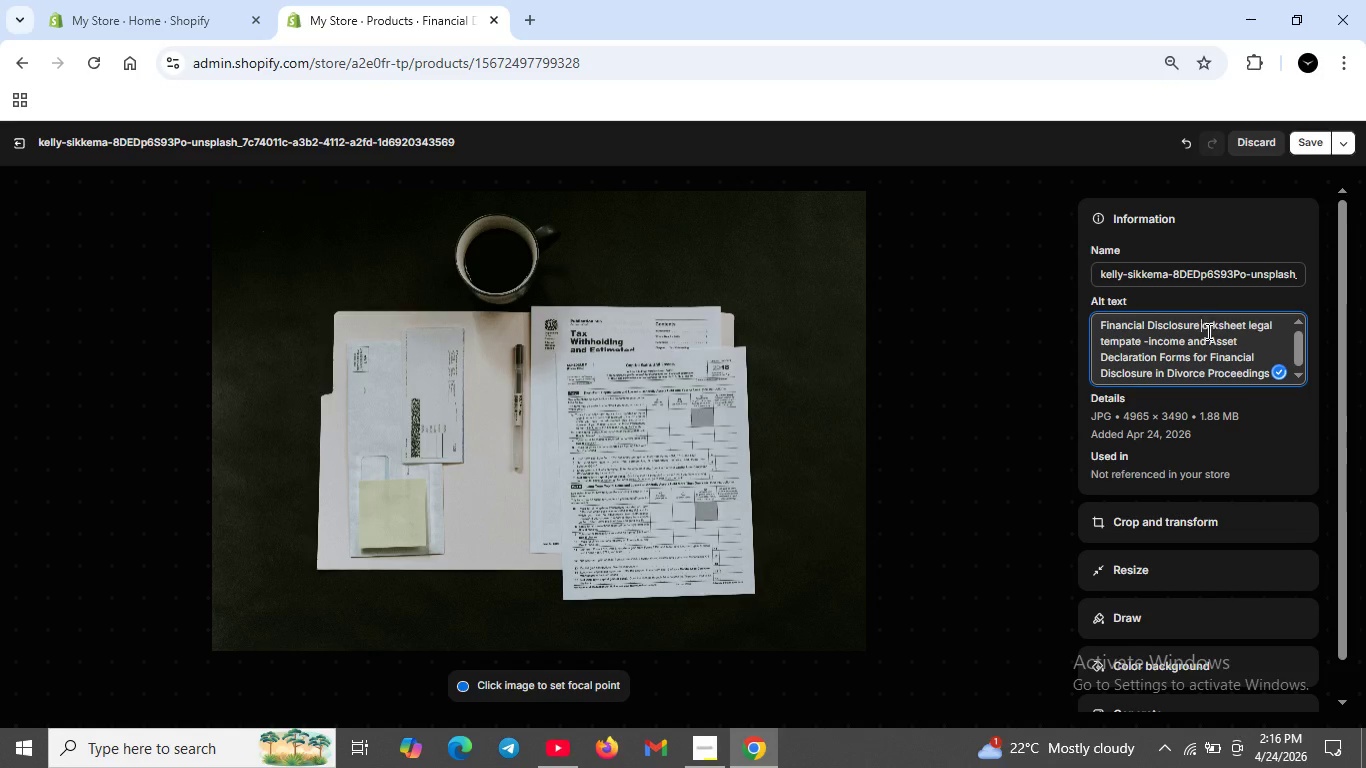 
key(Backspace)
 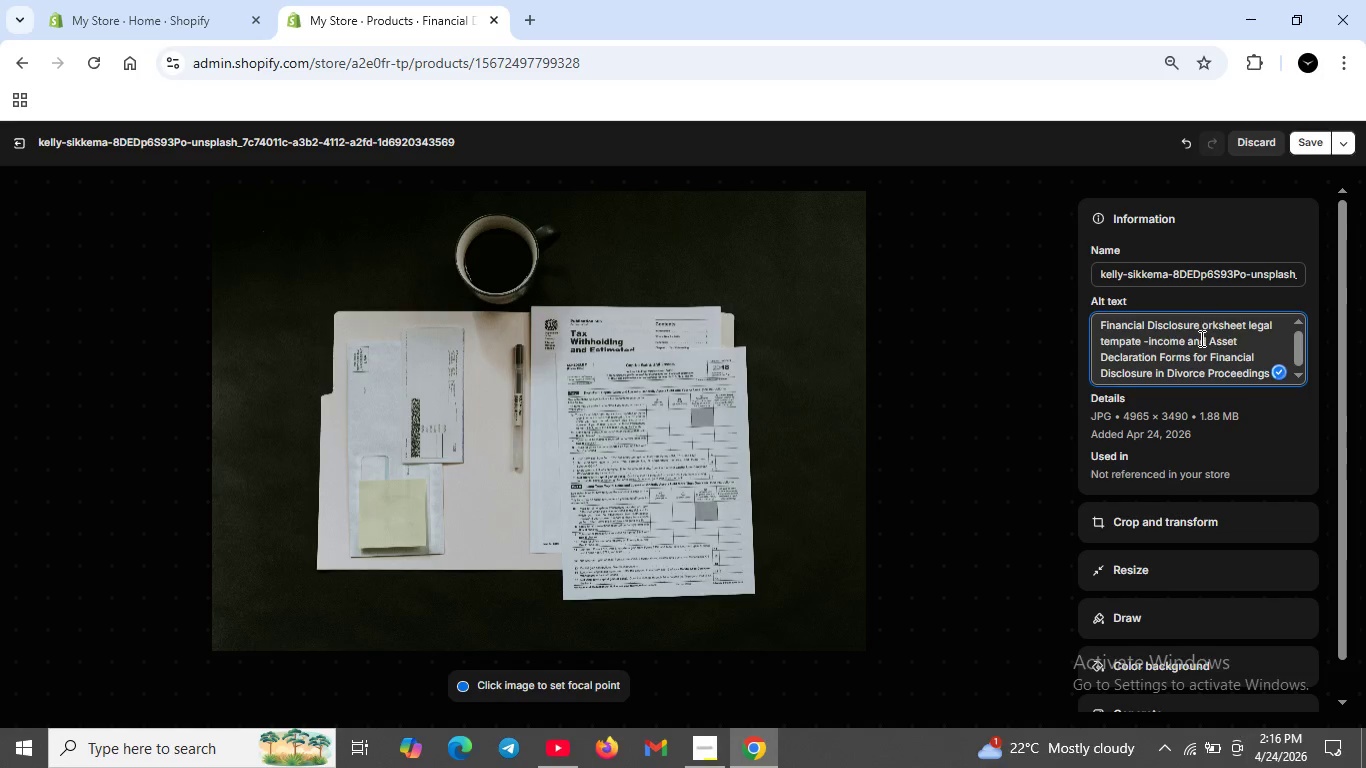 
key(CapsLock)
 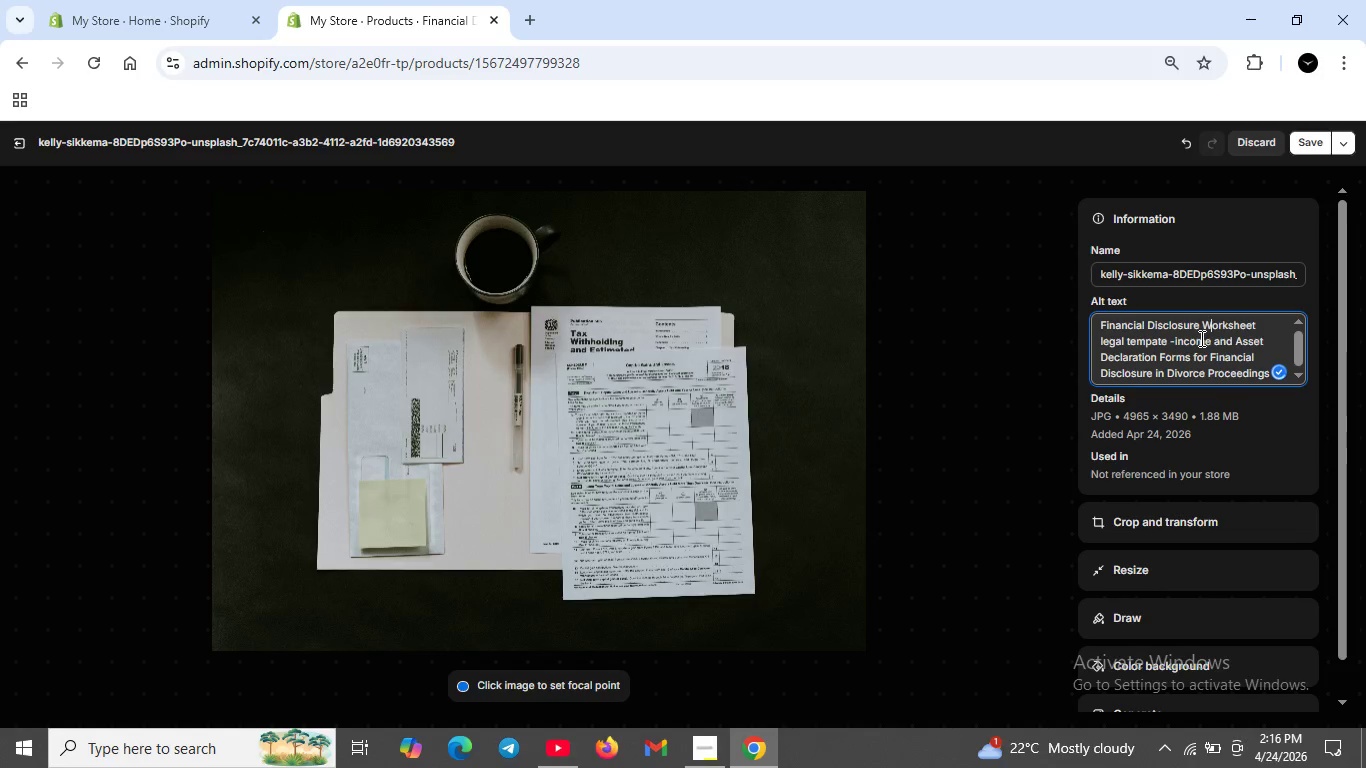 
key(W)
 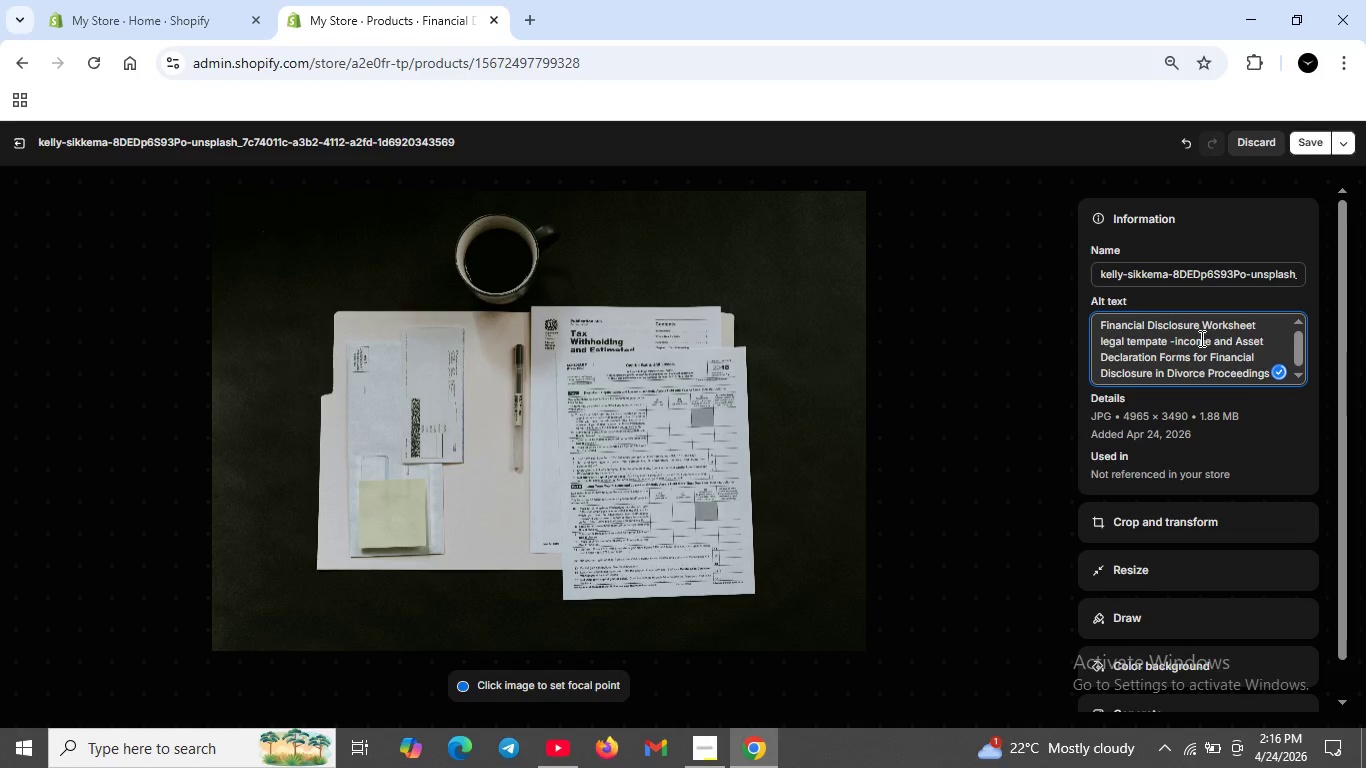 
key(CapsLock)
 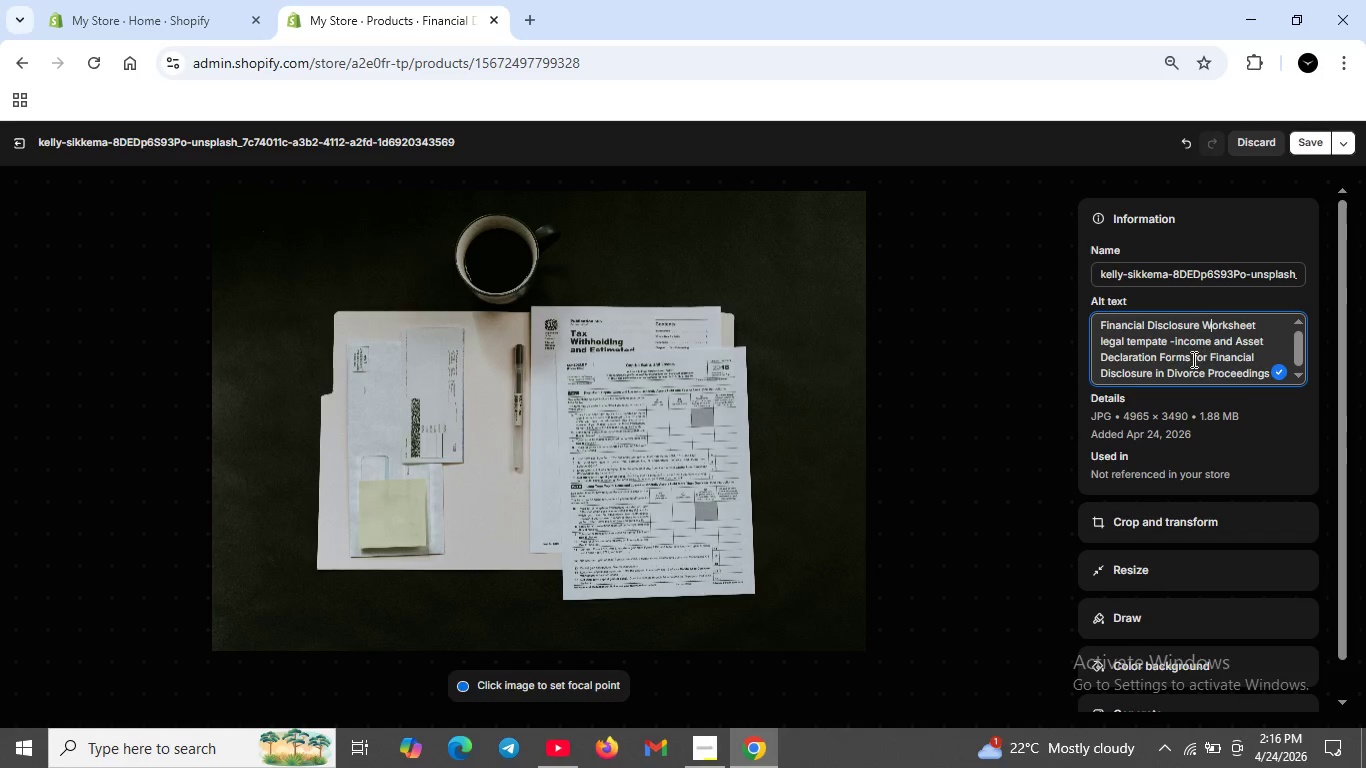 
wait(5.16)
 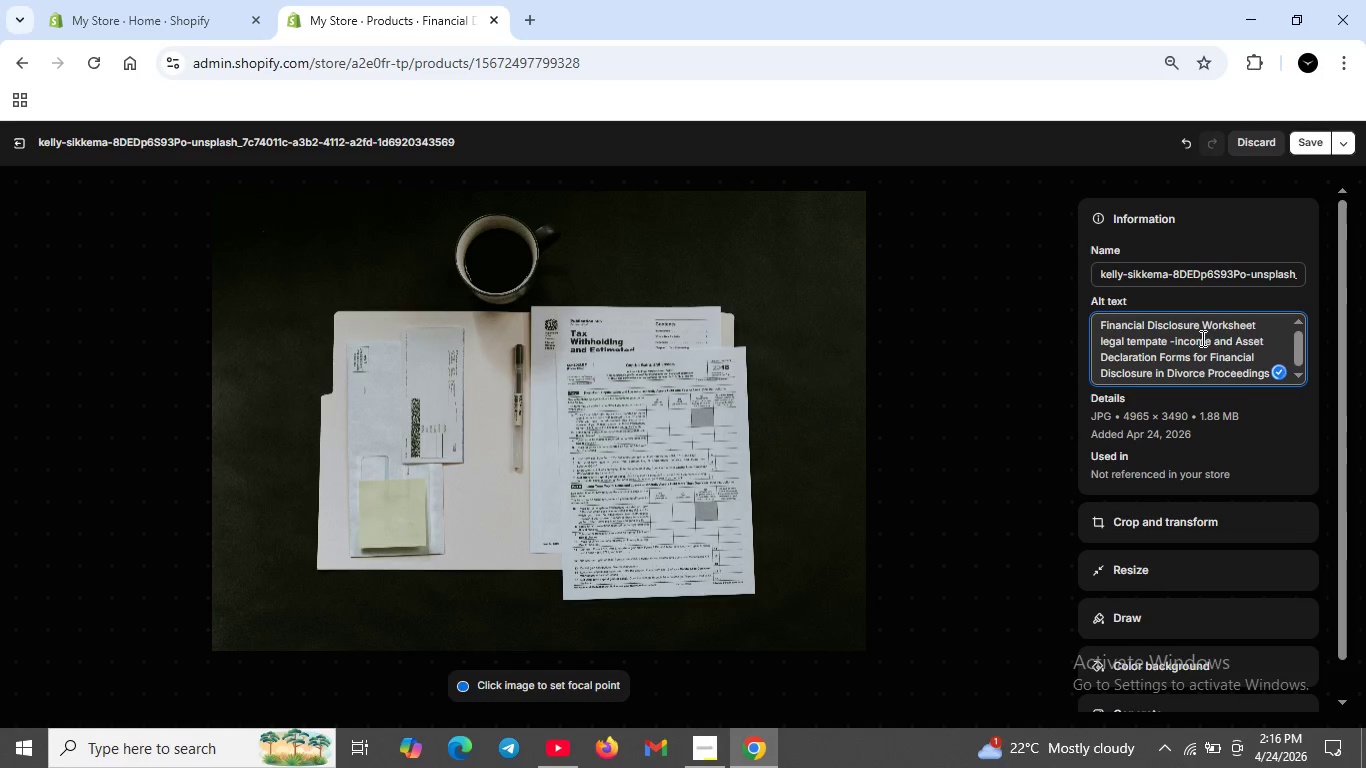 
left_click([1109, 361])
 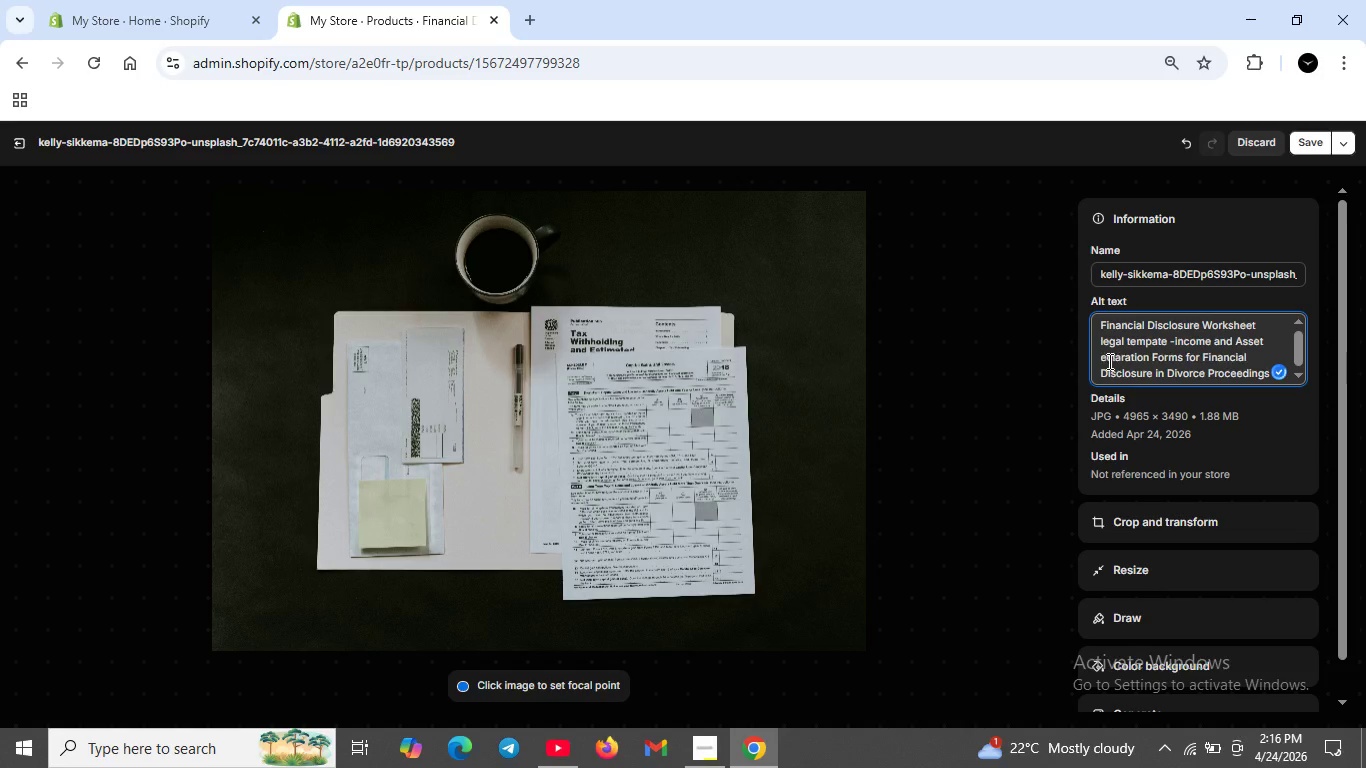 
key(Backspace)
 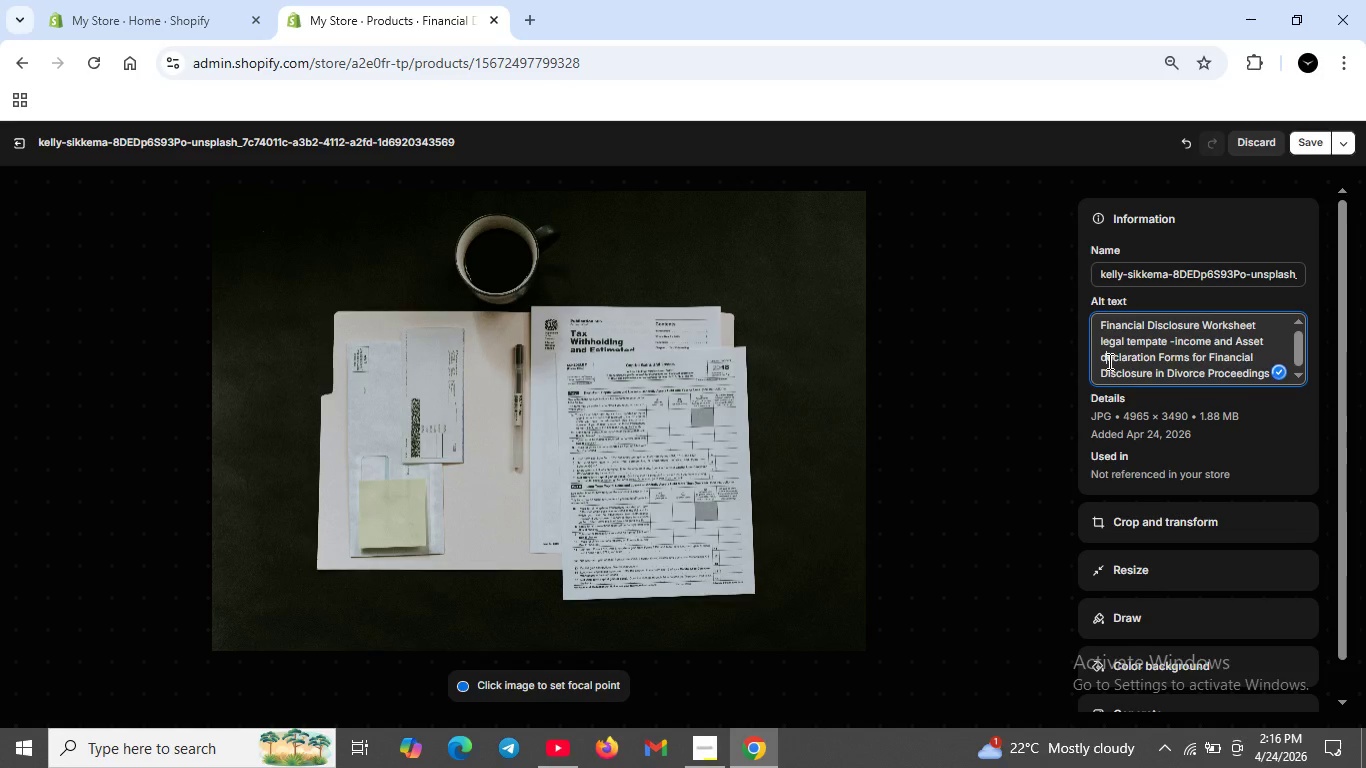 
key(D)
 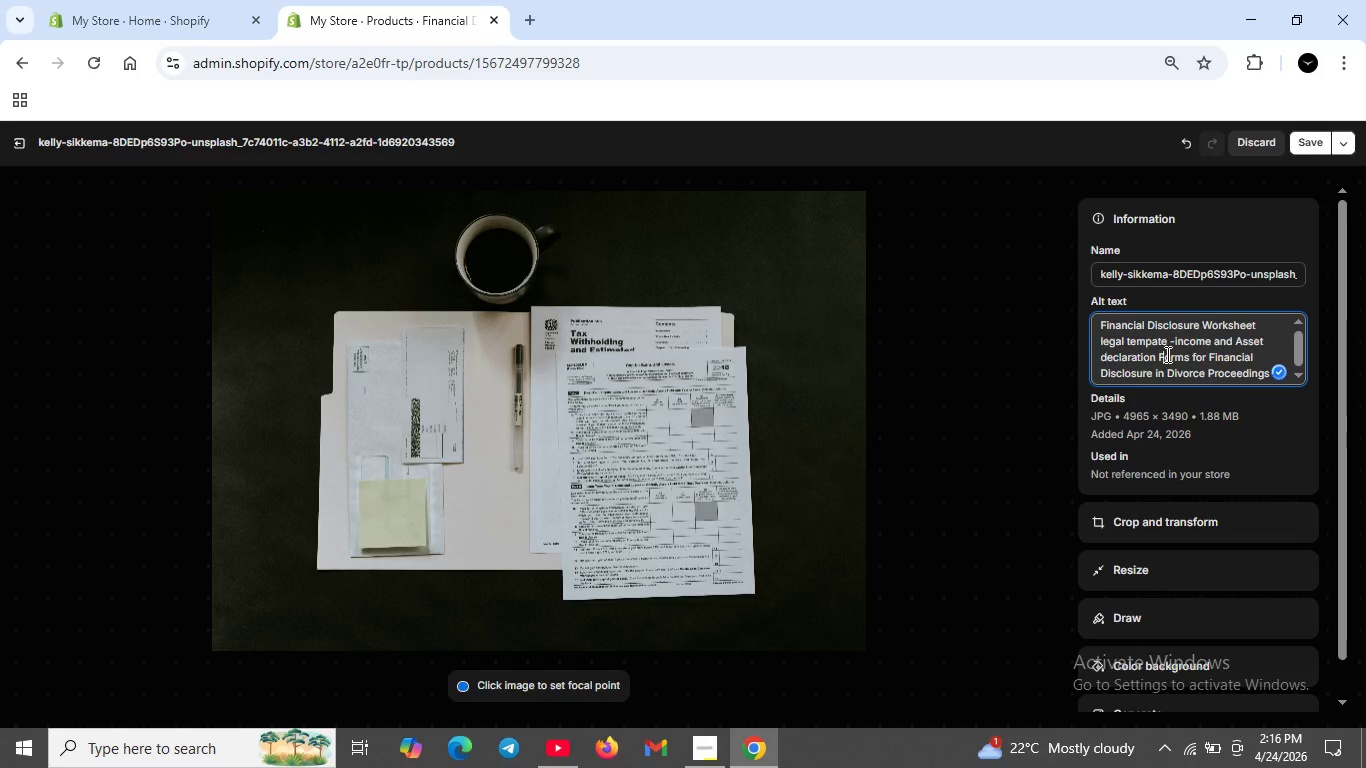 
left_click([1166, 354])
 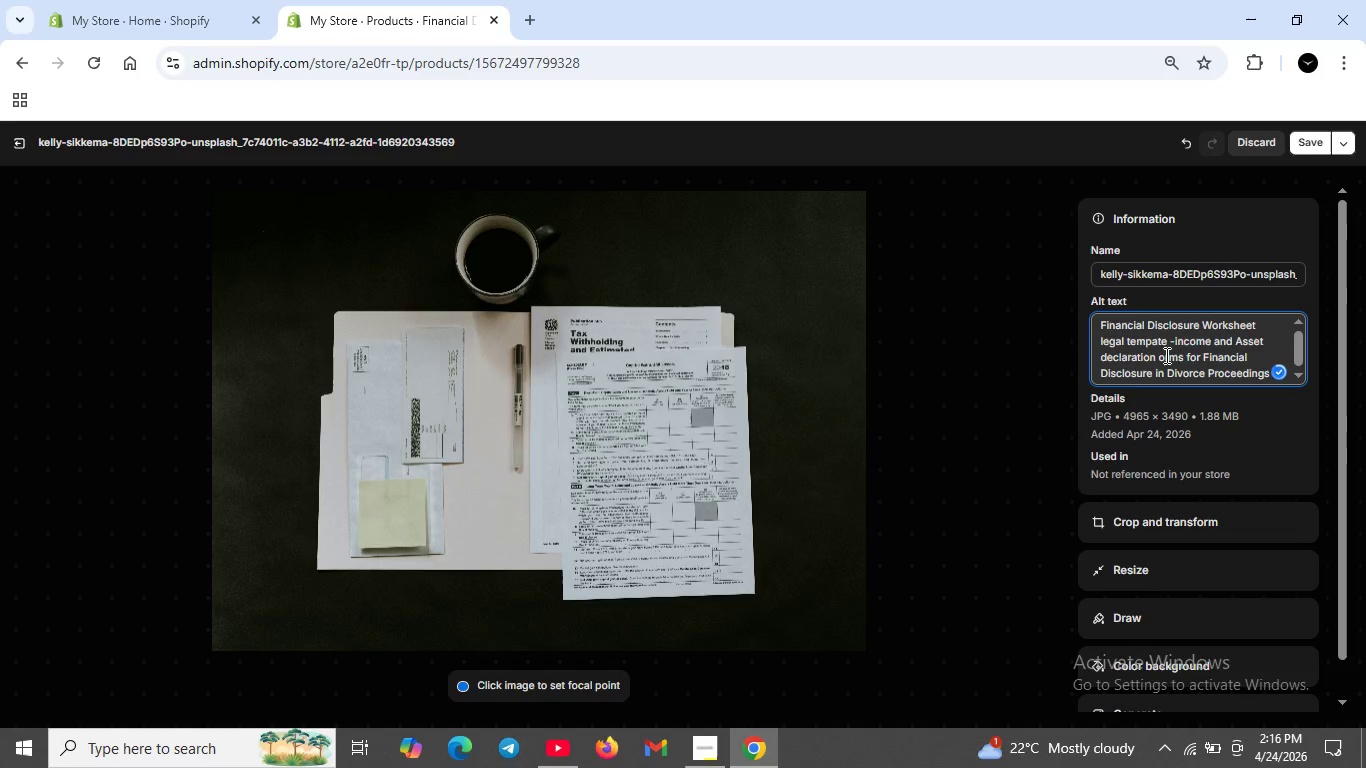 
key(Backspace)
 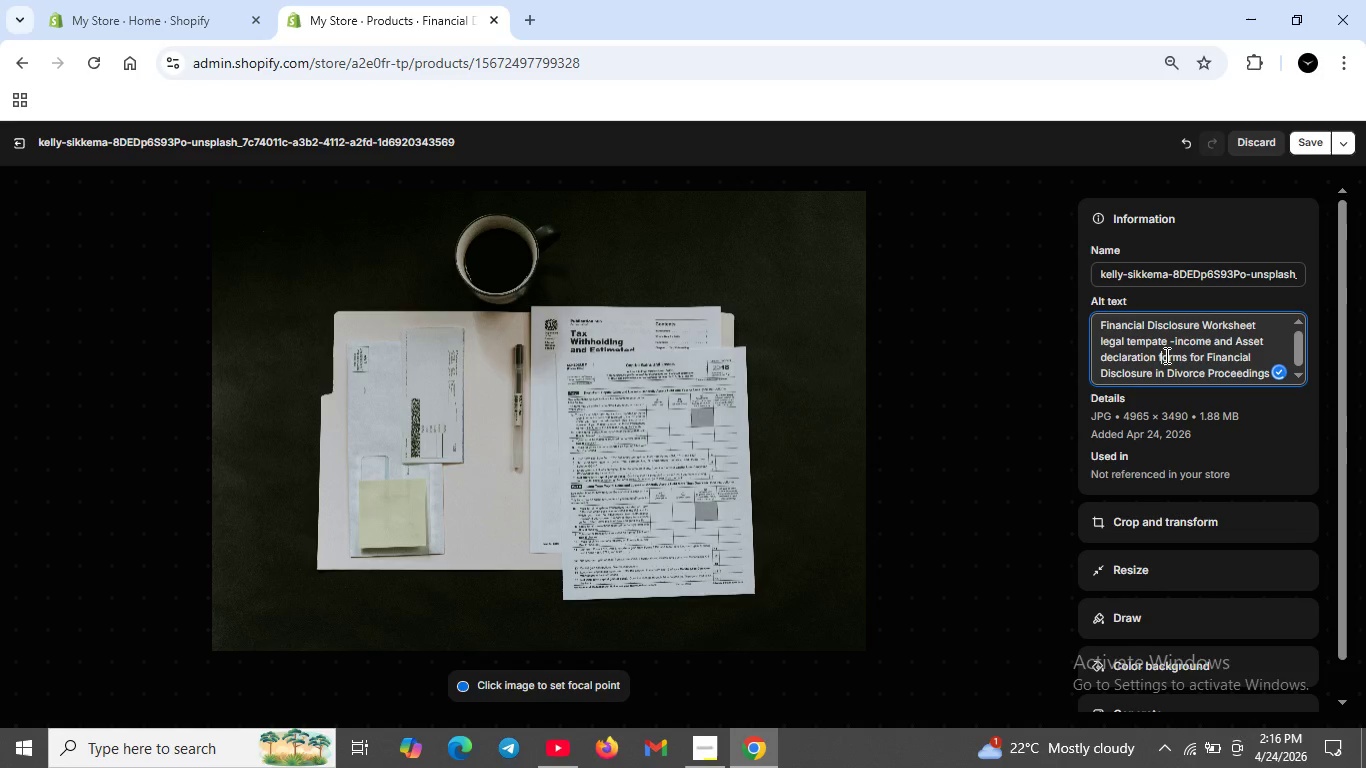 
key(F)
 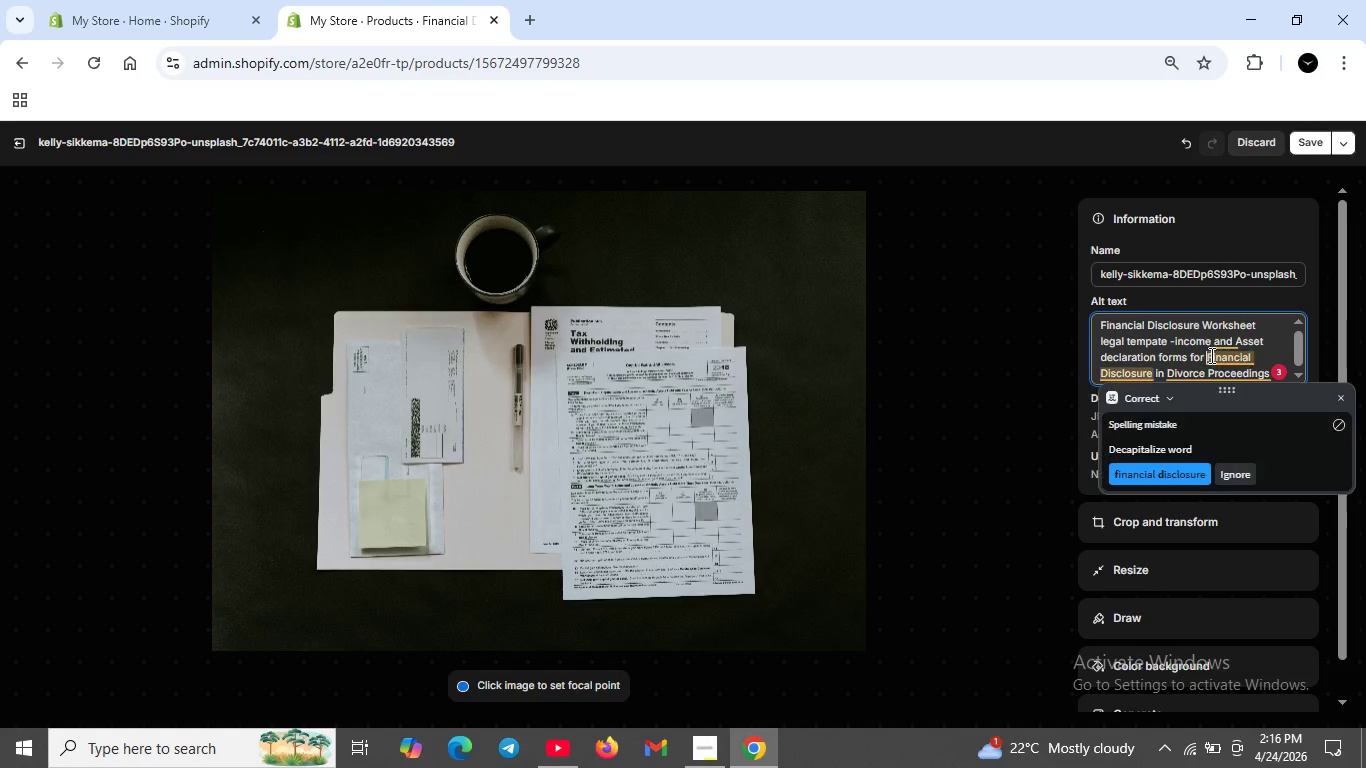 
left_click([1216, 358])
 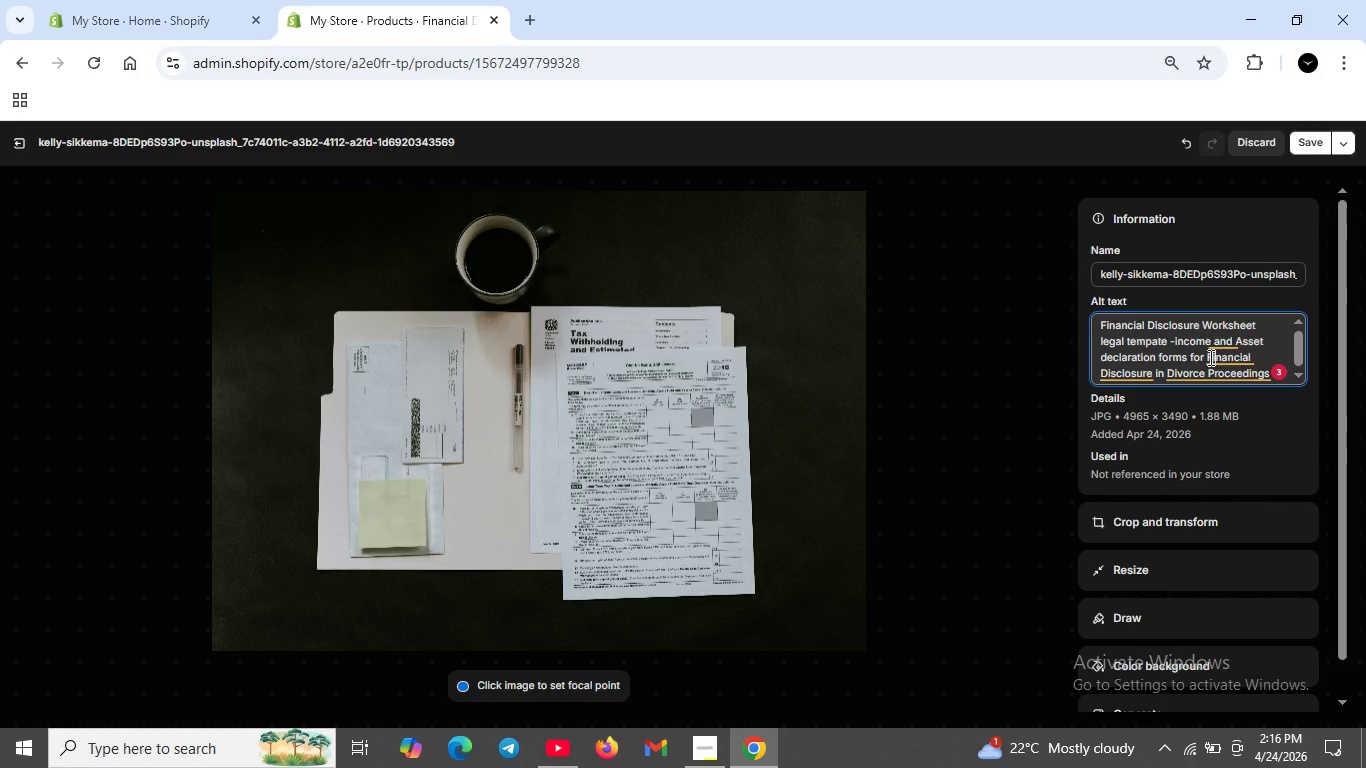 
left_click([1209, 357])
 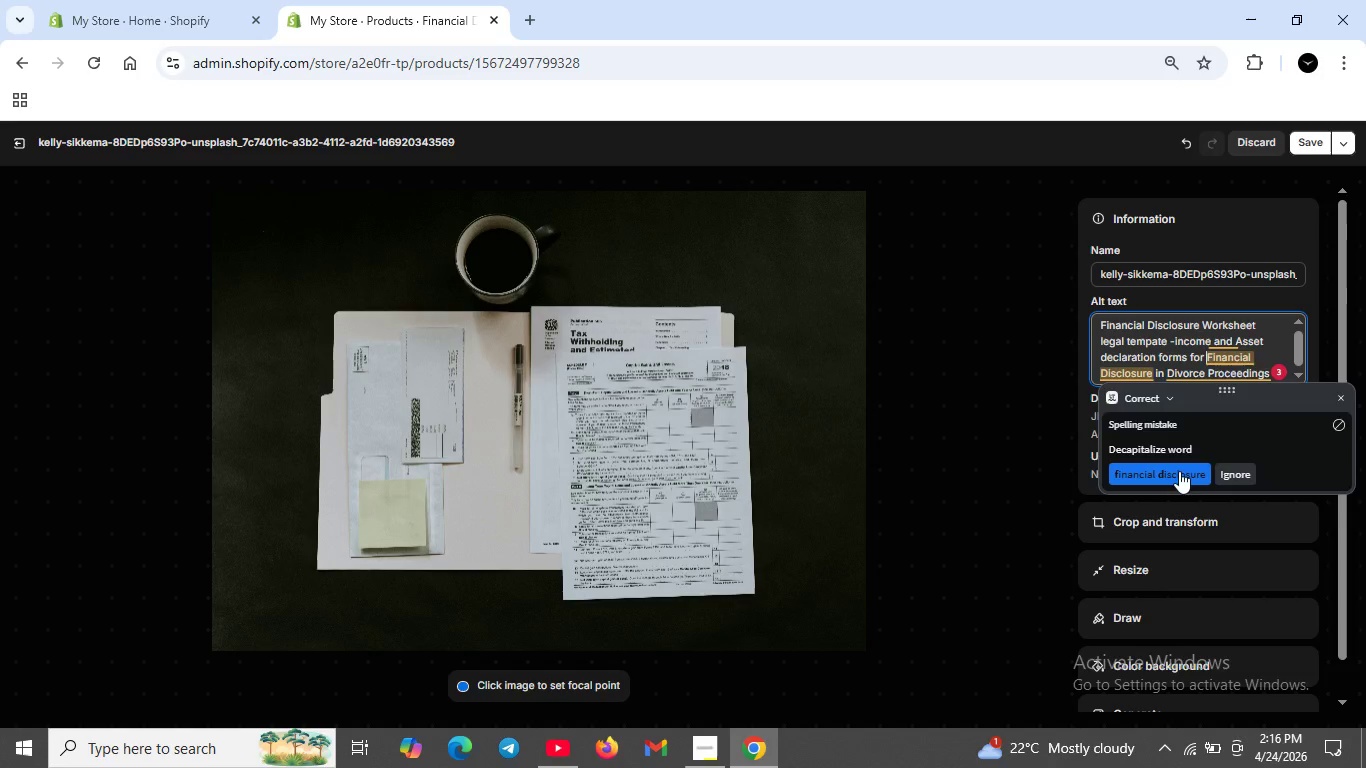 
left_click([1179, 471])
 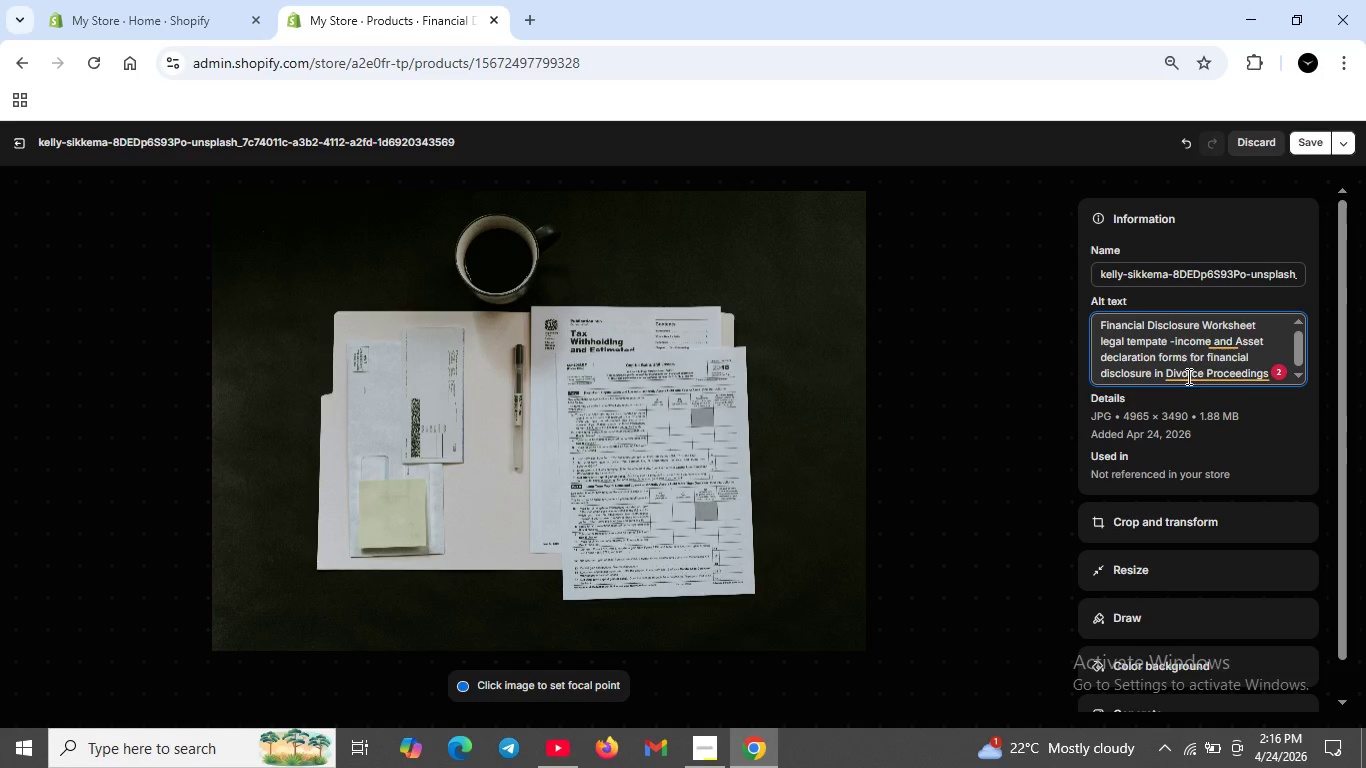 
left_click([1187, 376])
 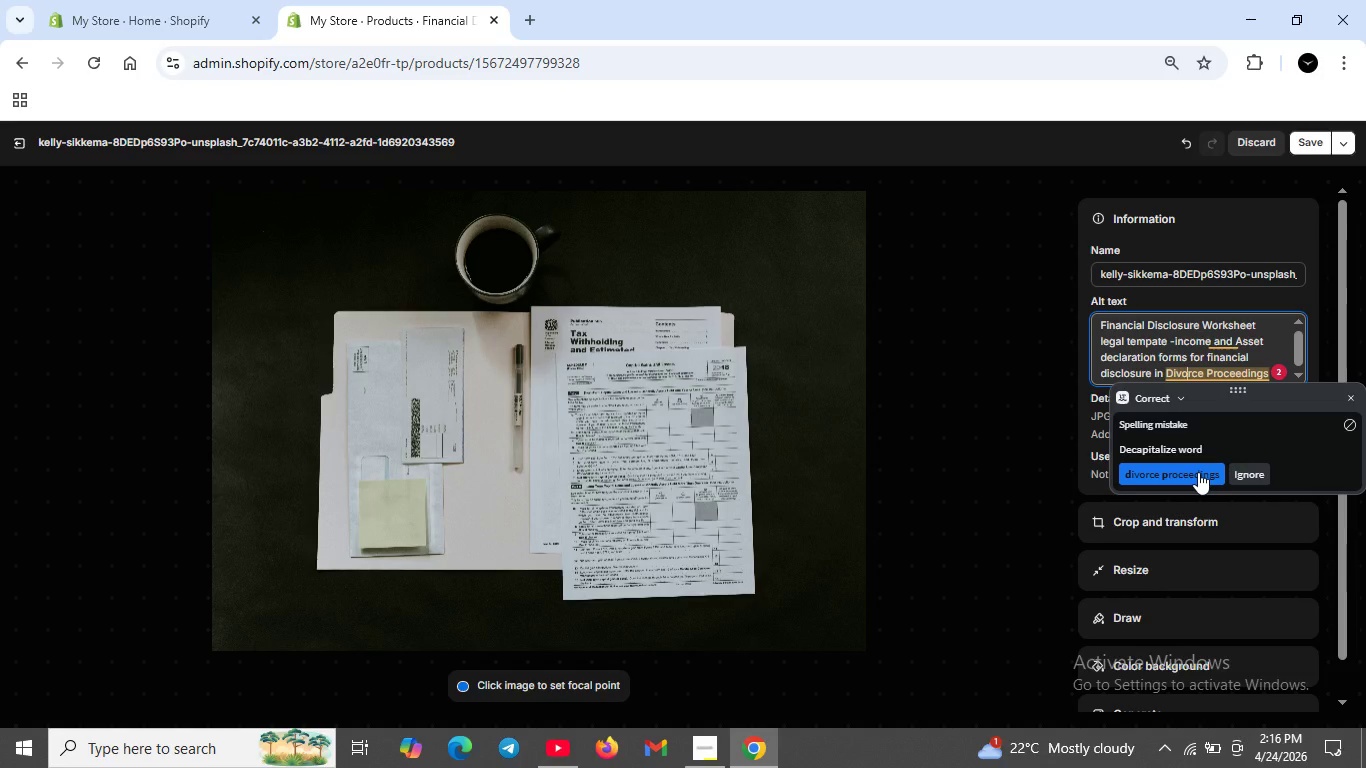 
left_click([1198, 472])
 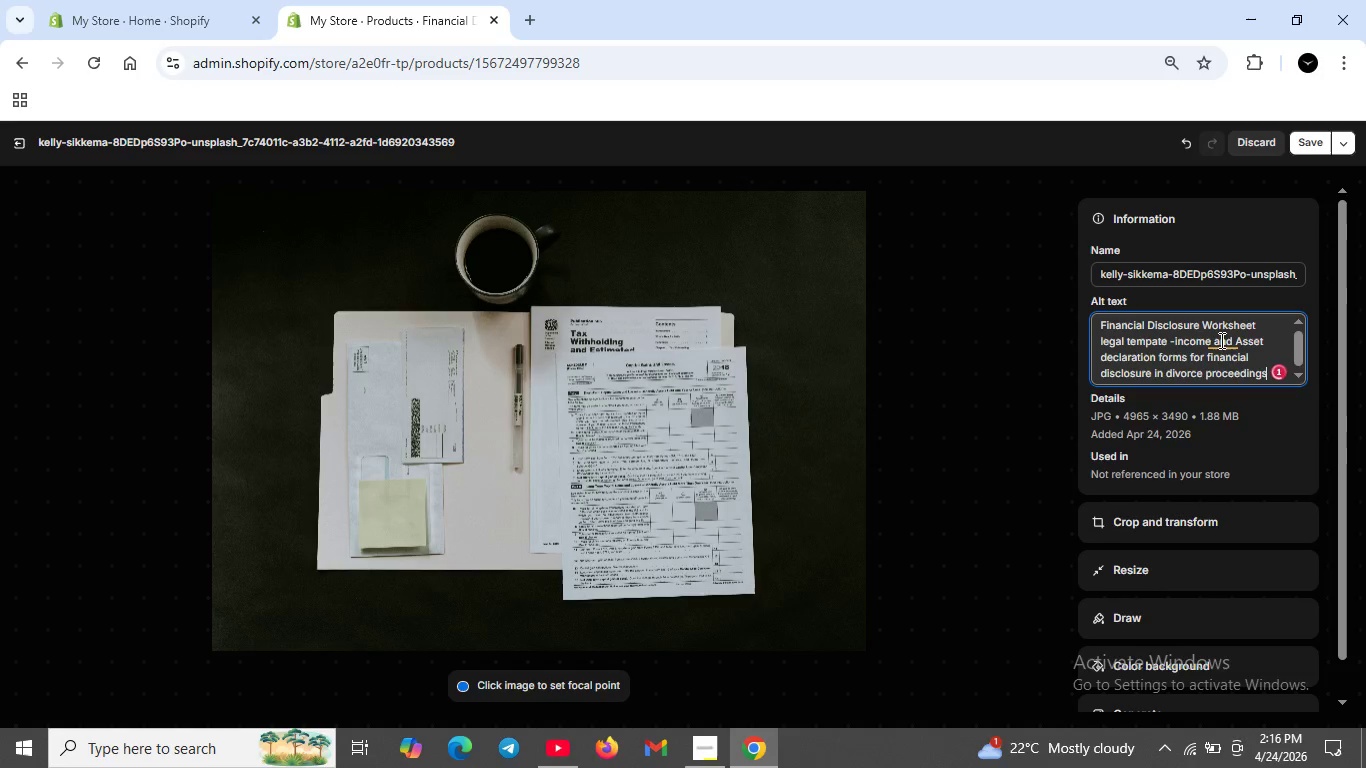 
left_click([1220, 340])
 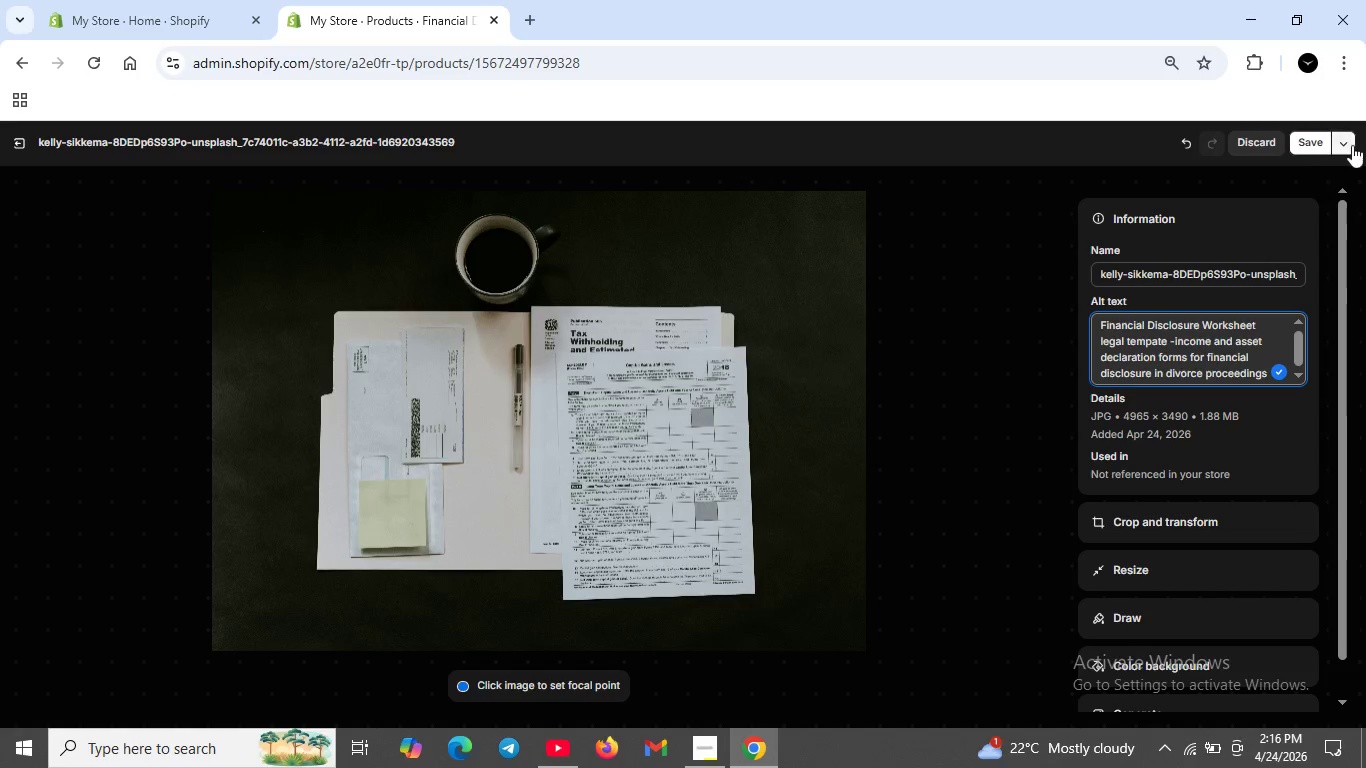 
wait(5.48)
 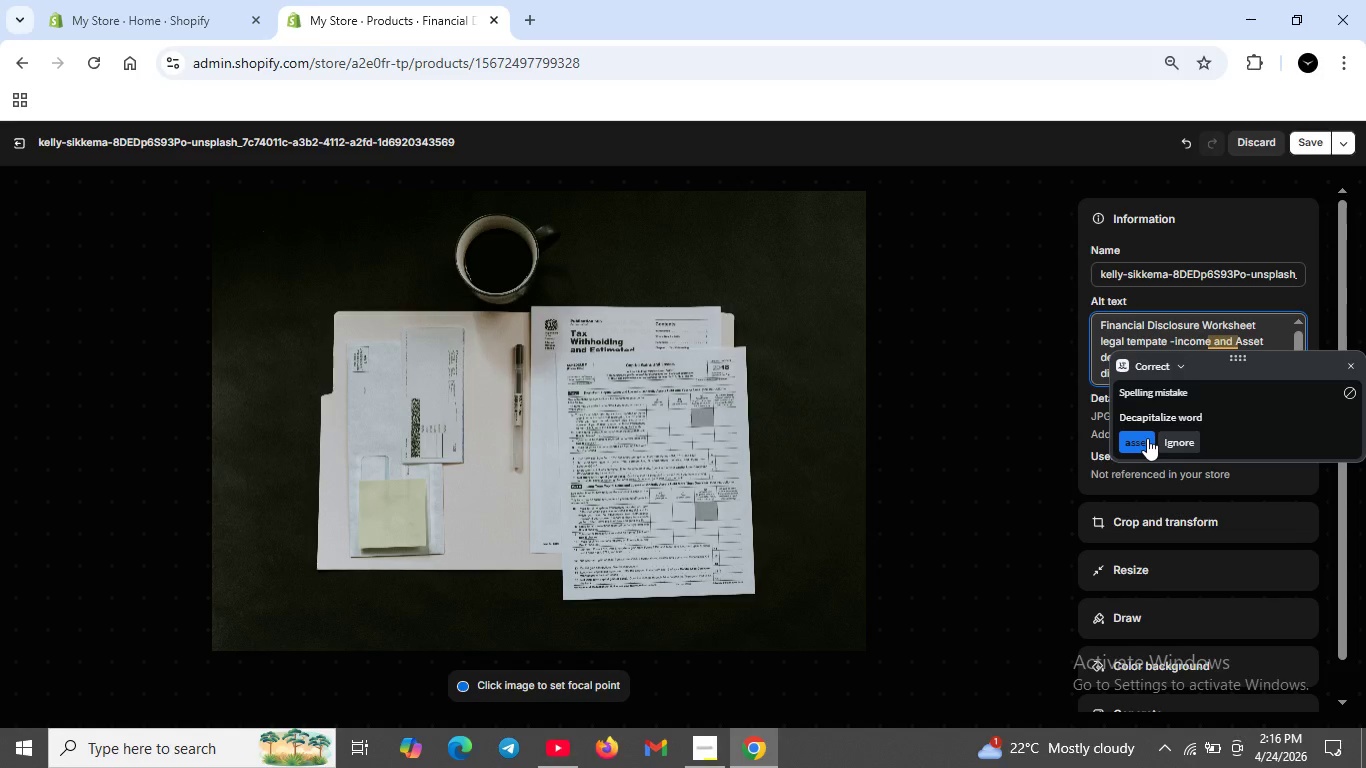 
left_click([1322, 141])
 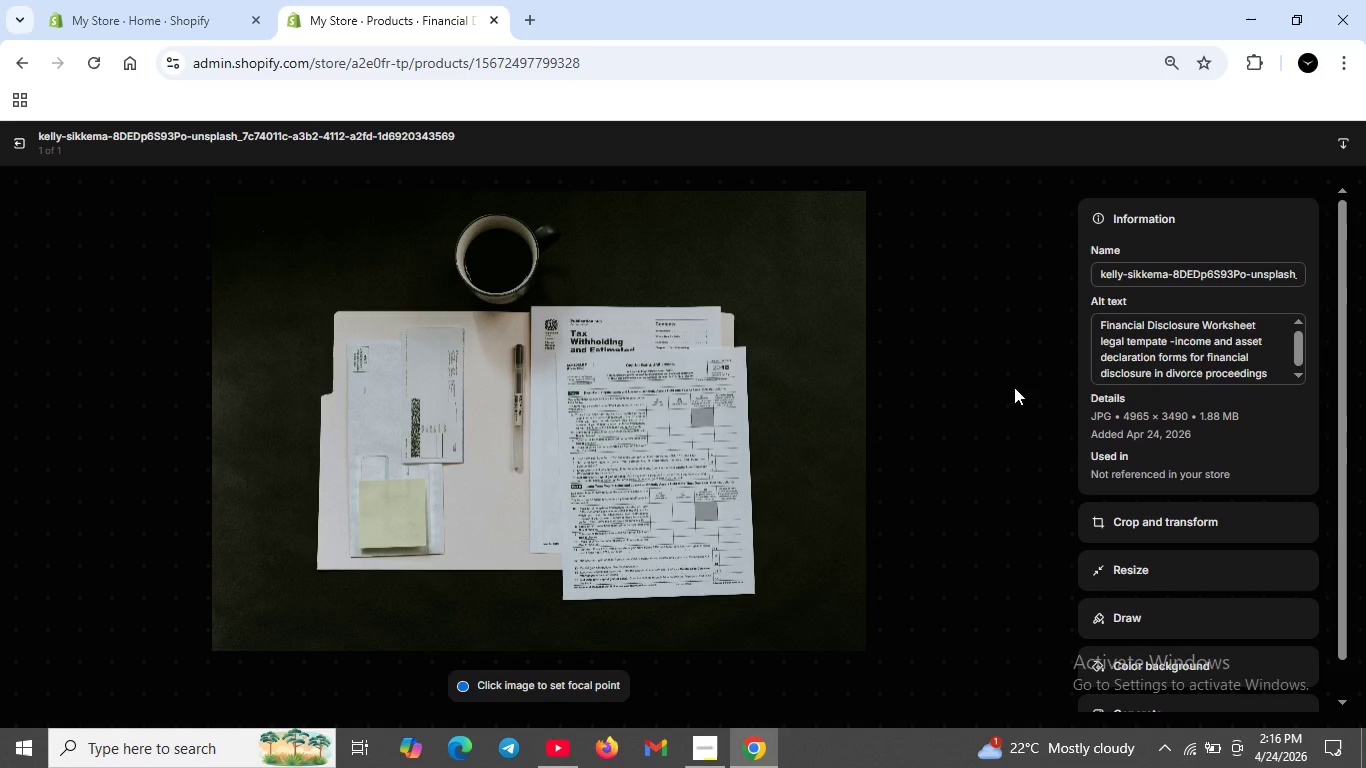 
wait(8.56)
 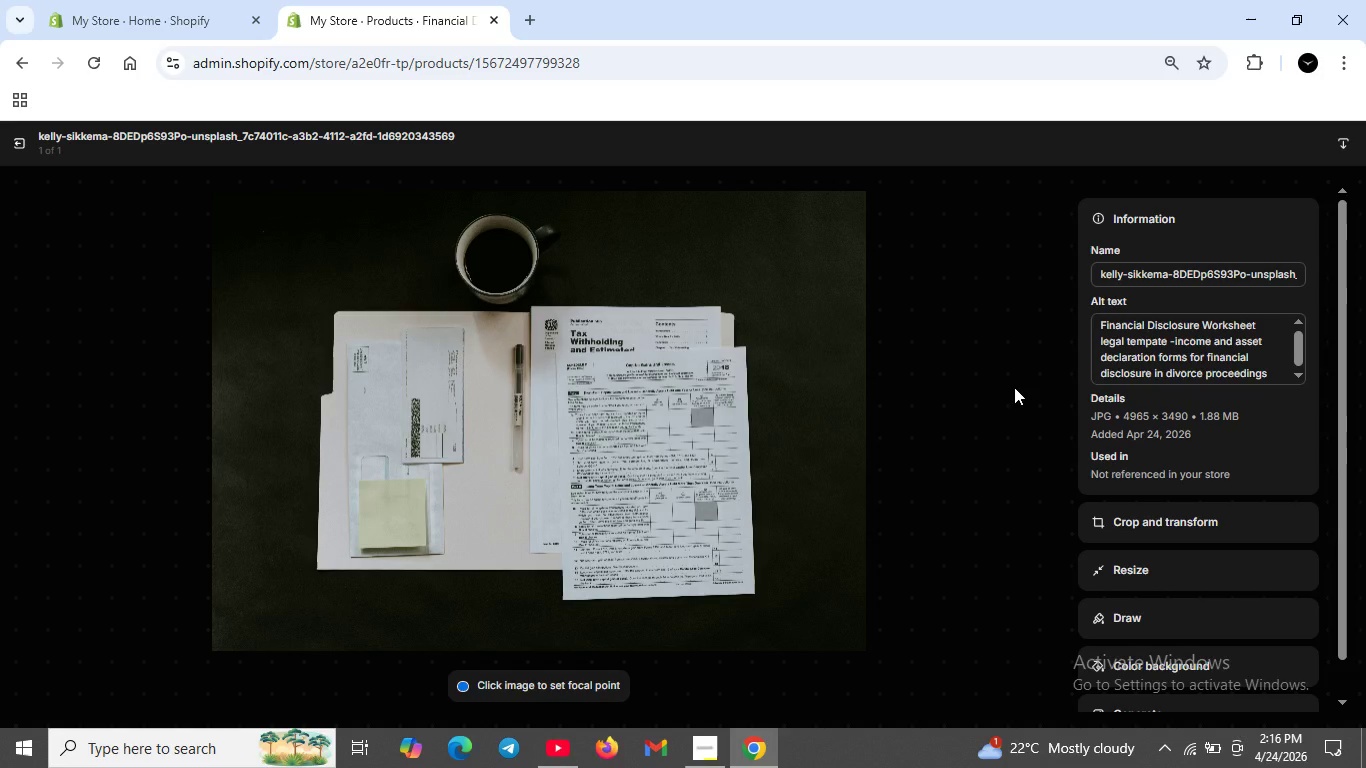 
left_click([17, 144])
 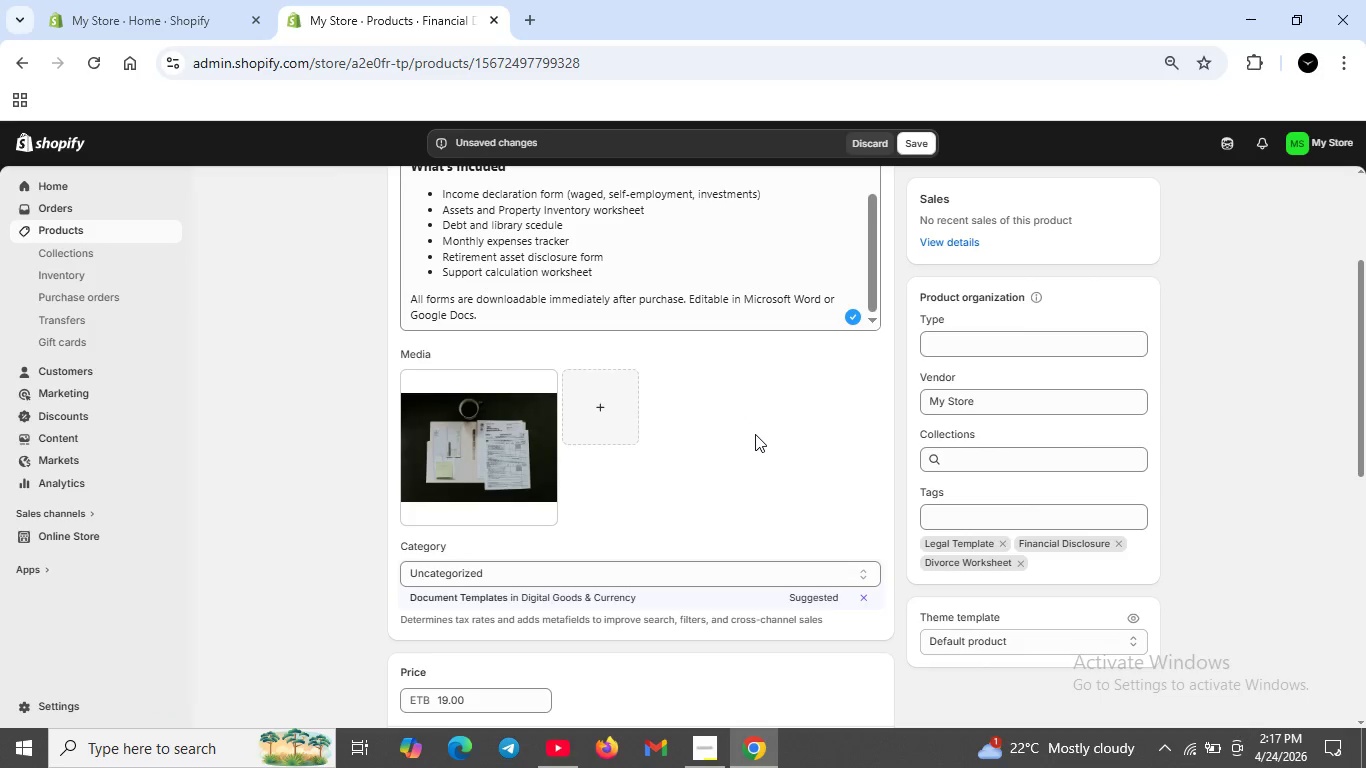 
scroll: coordinate [781, 535], scroll_direction: down, amount: 5.0
 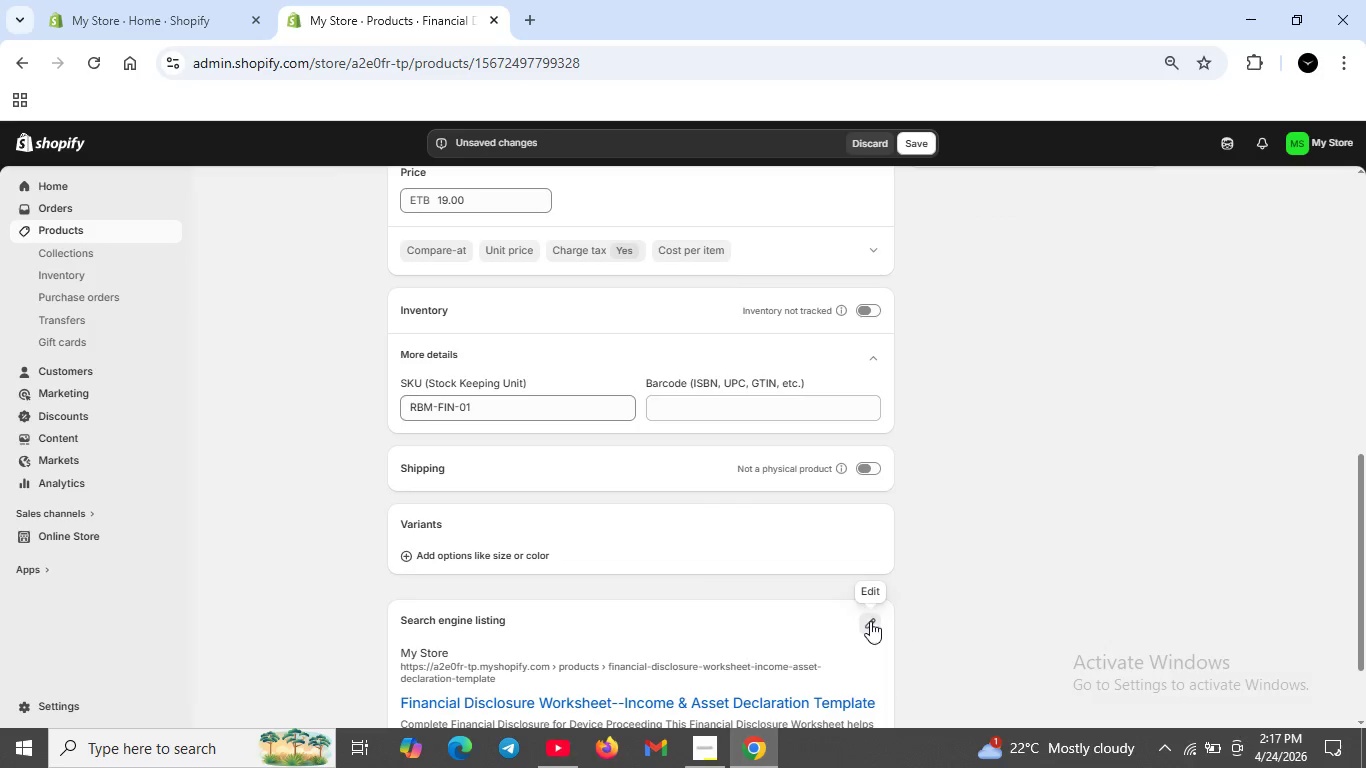 
left_click([870, 621])
 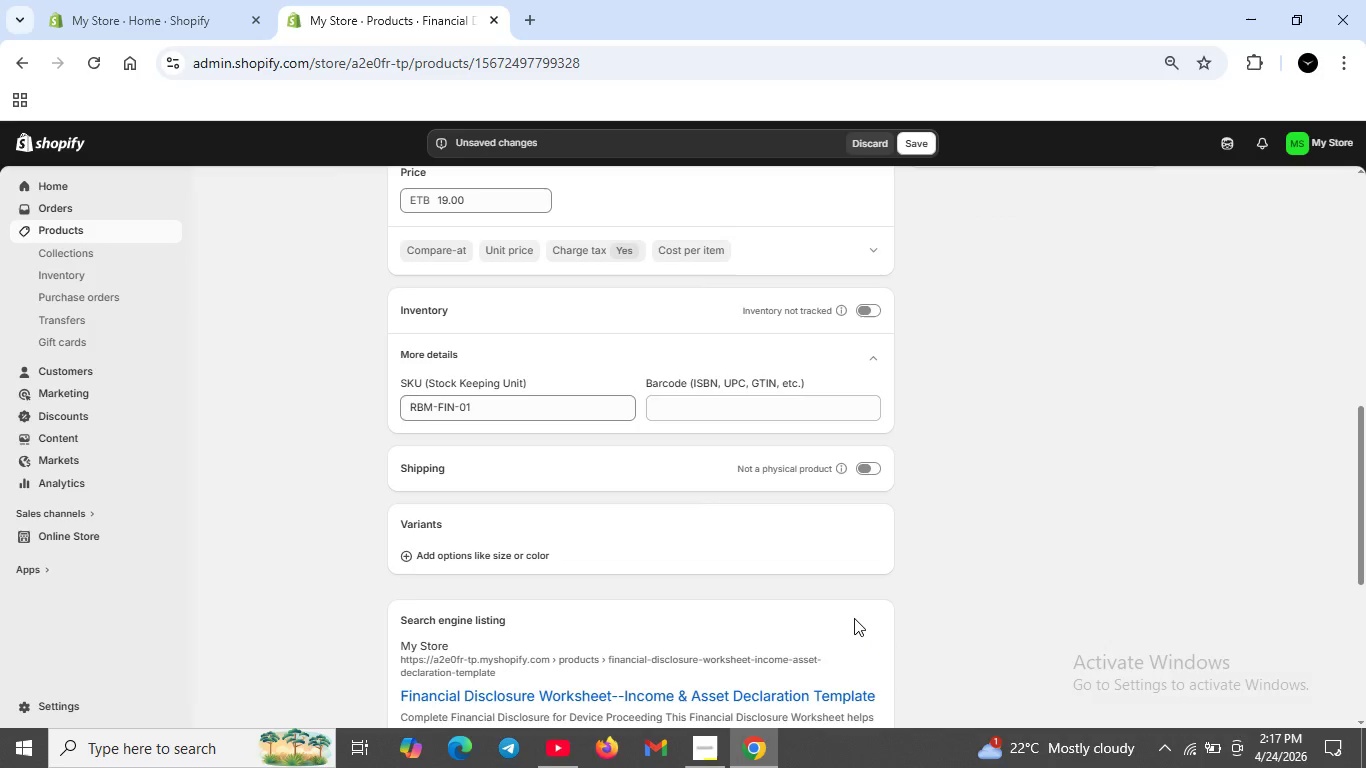 
scroll: coordinate [854, 618], scroll_direction: down, amount: 2.0
 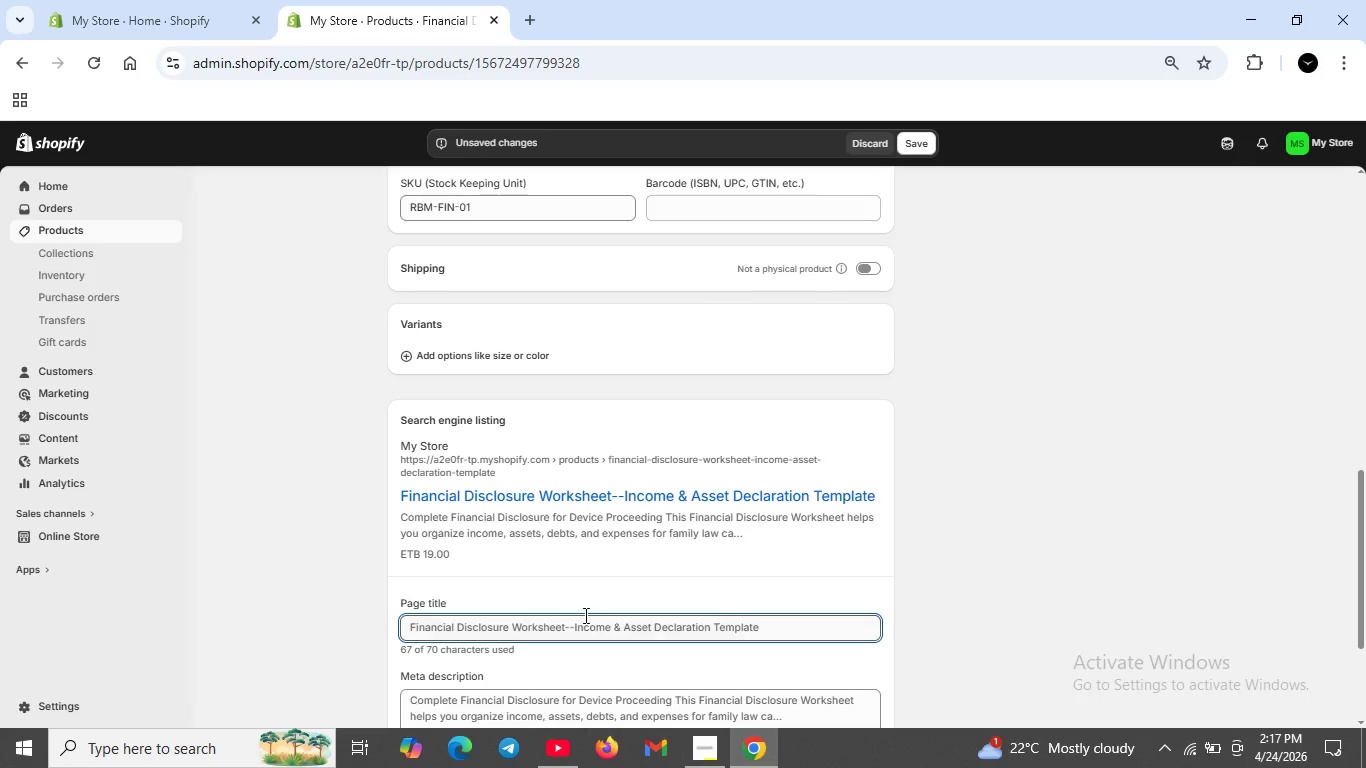 
left_click([574, 627])
 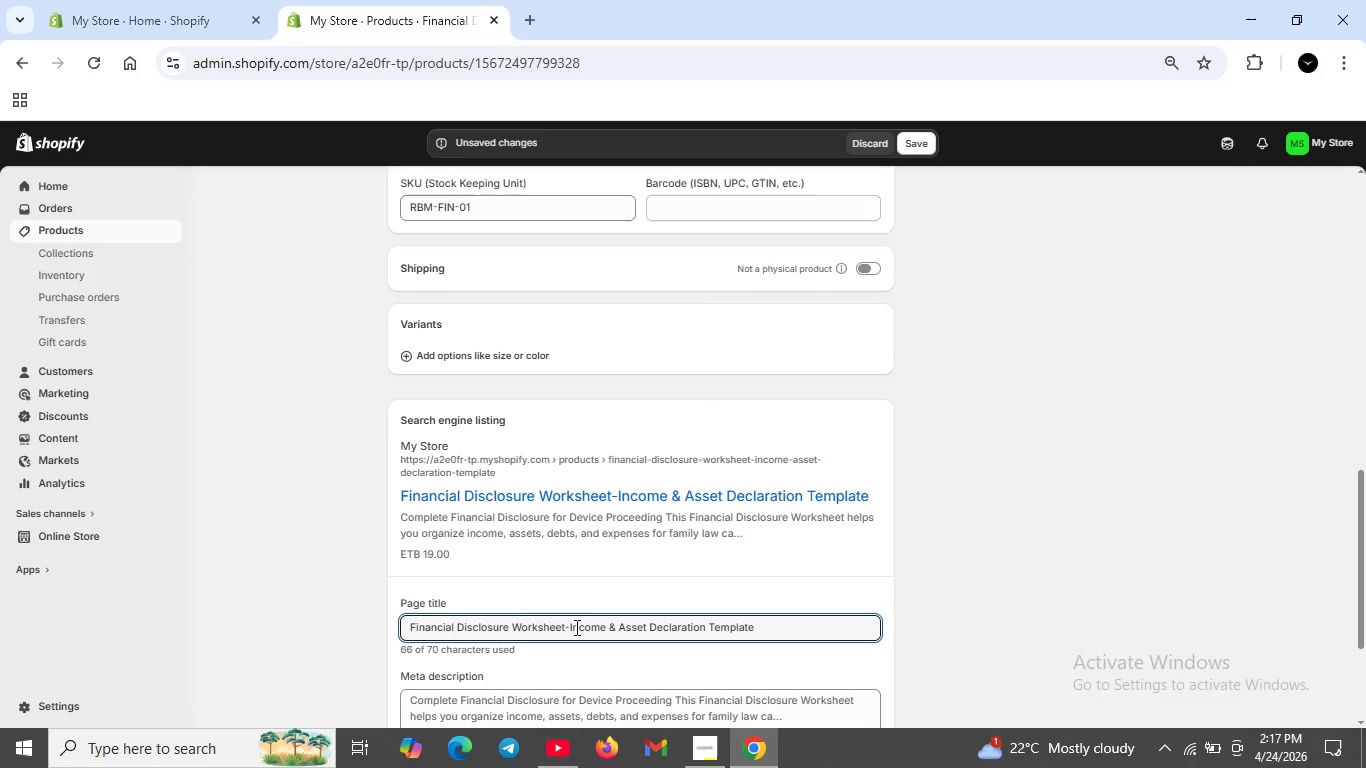 
key(Backspace)
 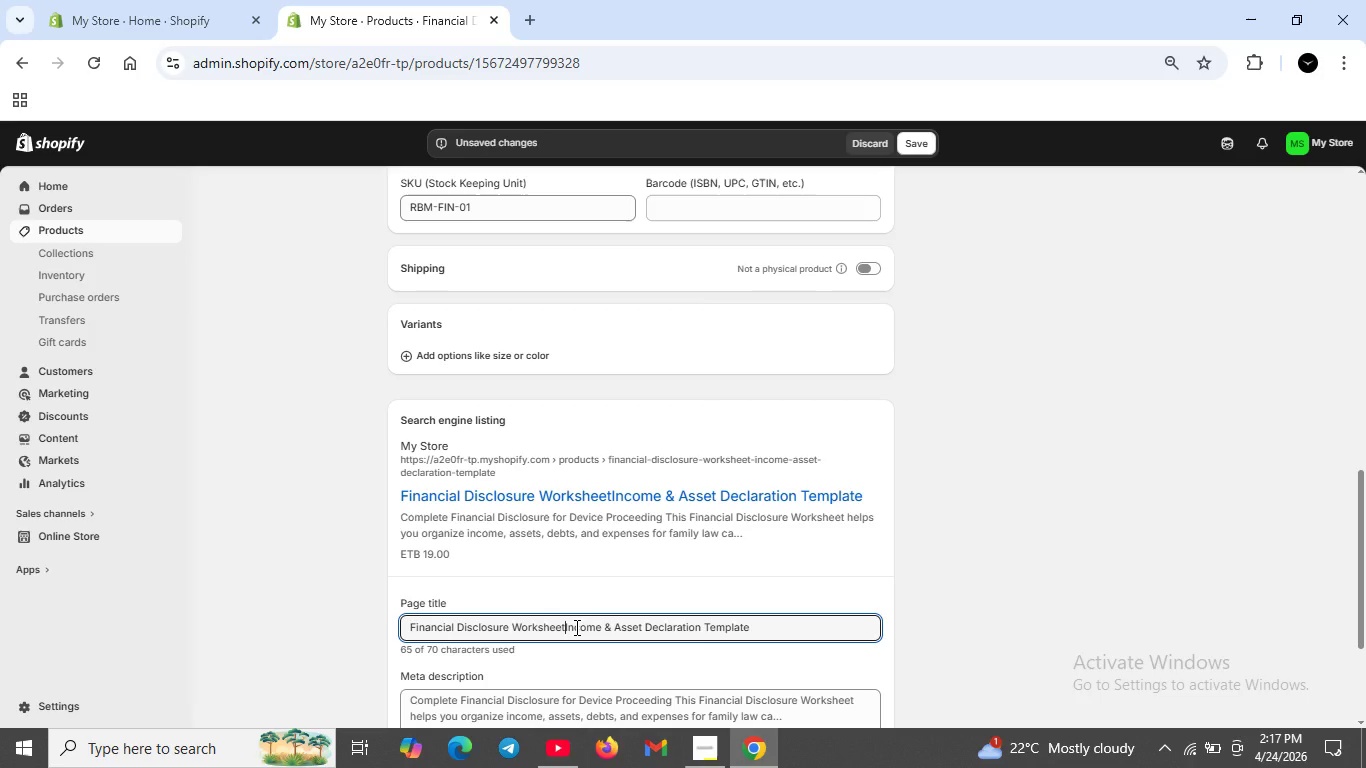 
key(Backspace)
 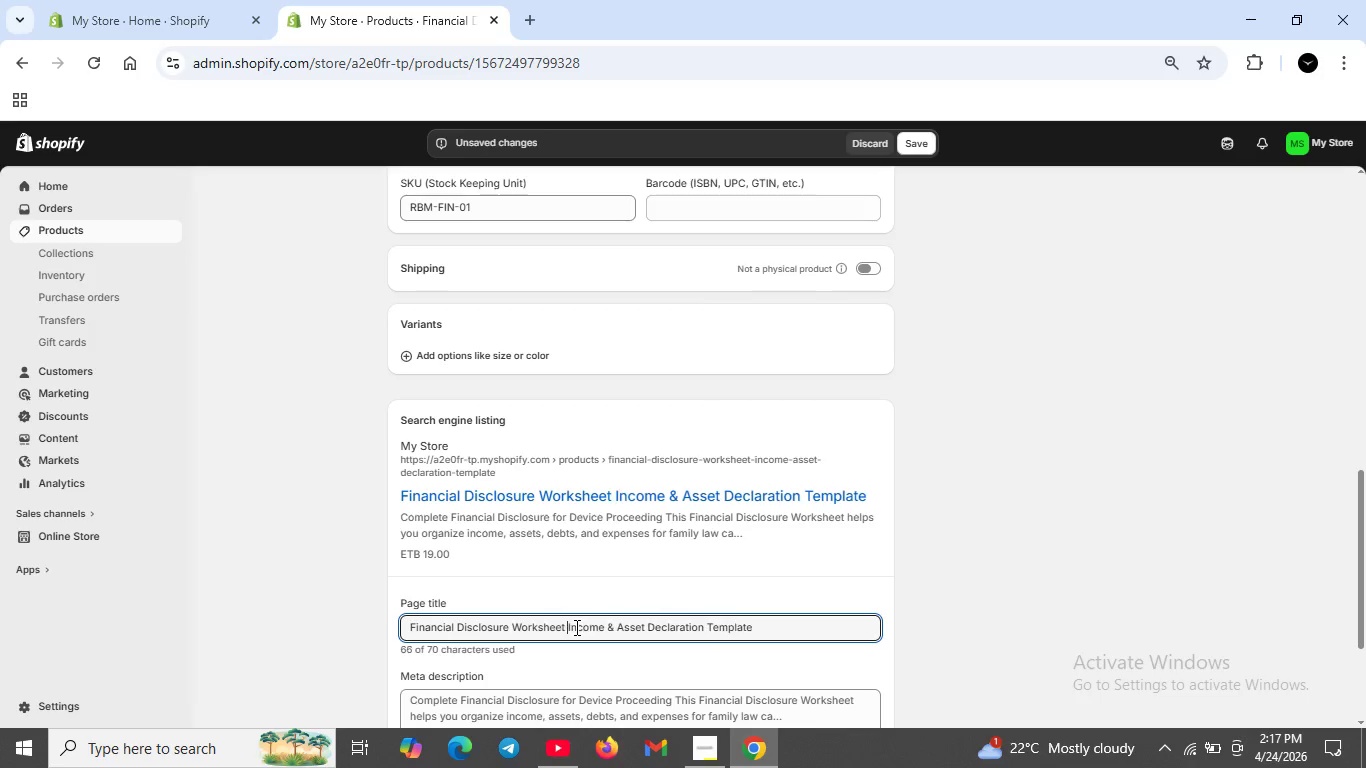 
key(Space)
 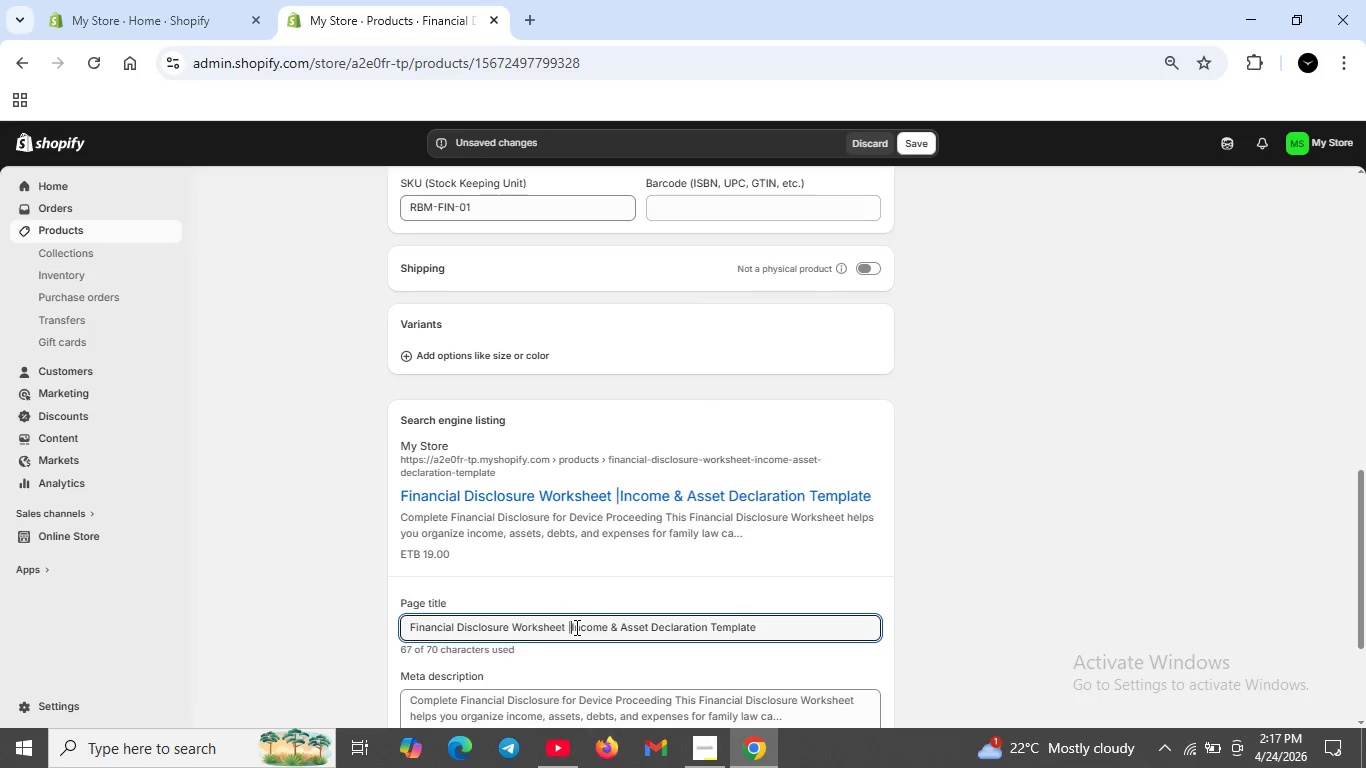 
key(Shift+ShiftRight)
 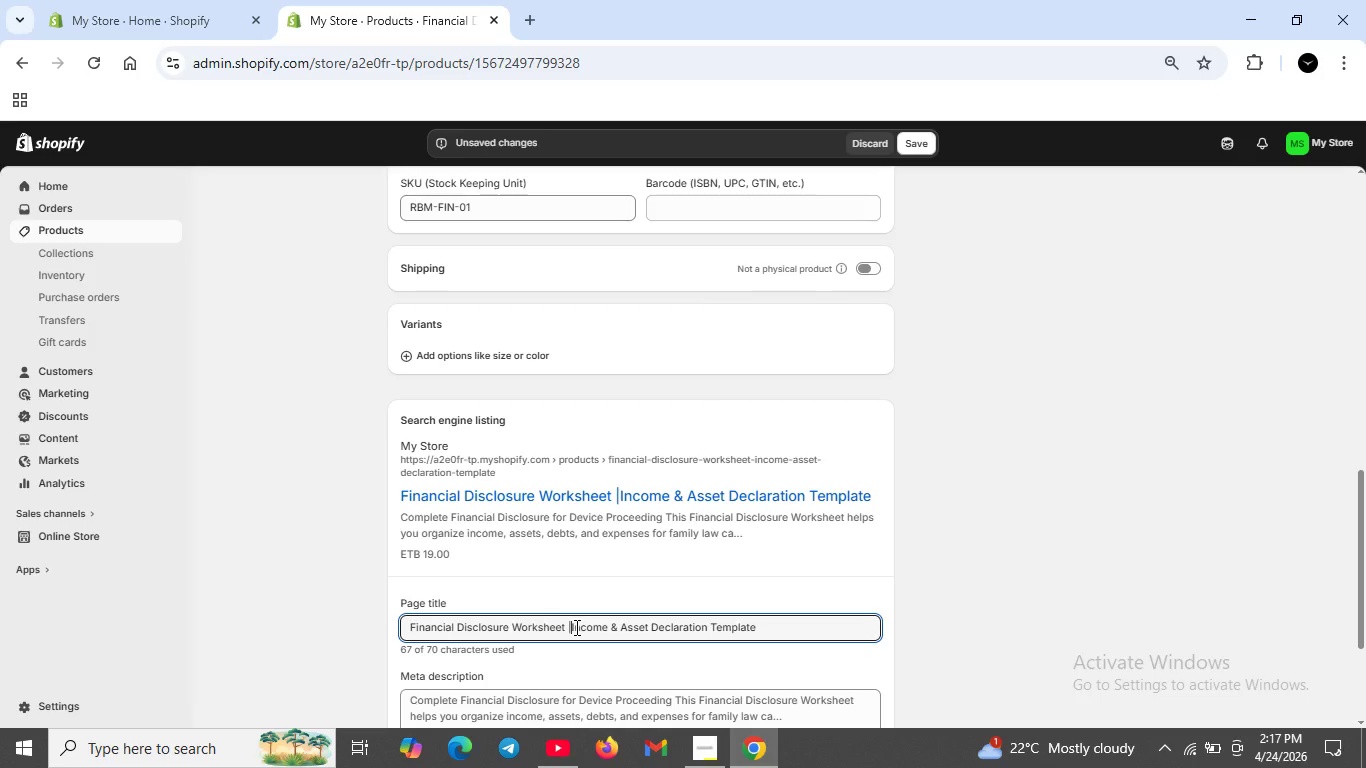 
key(Shift+Backslash)
 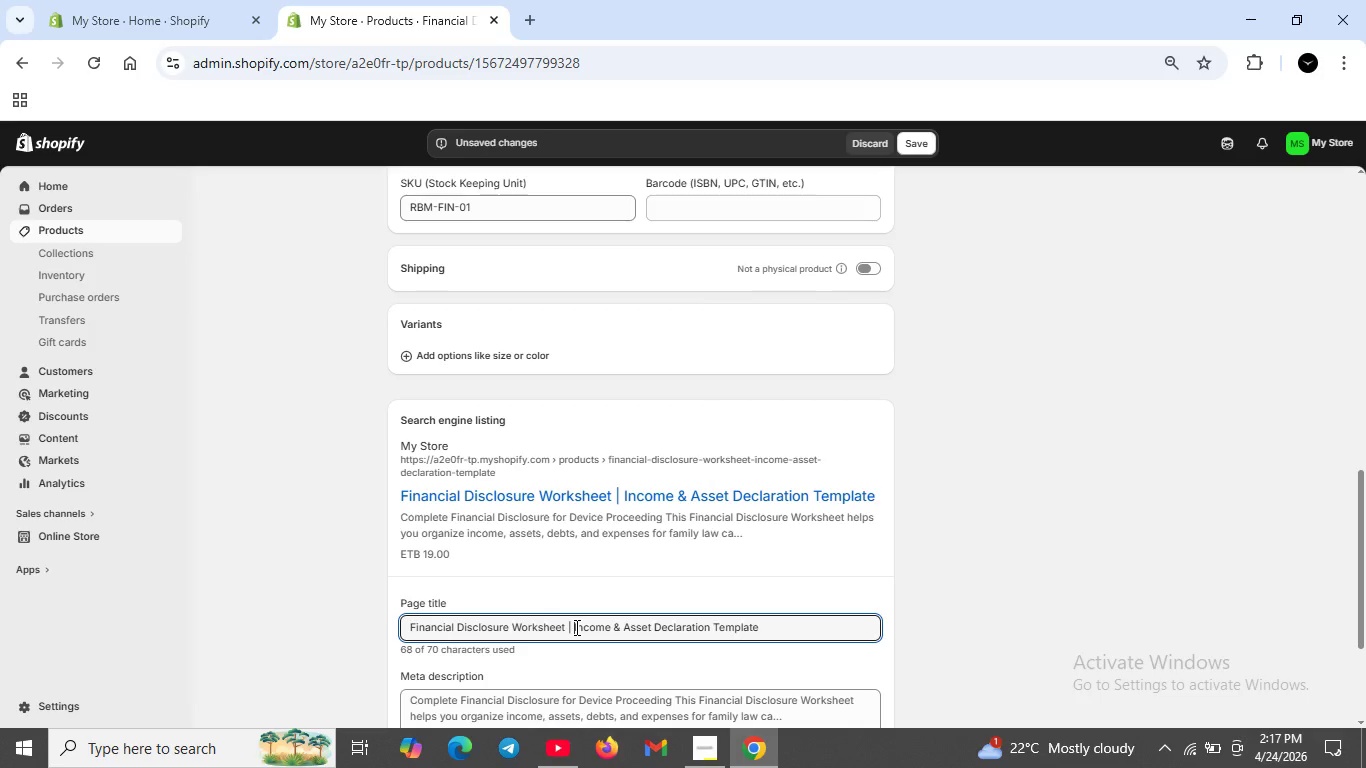 
key(Space)
 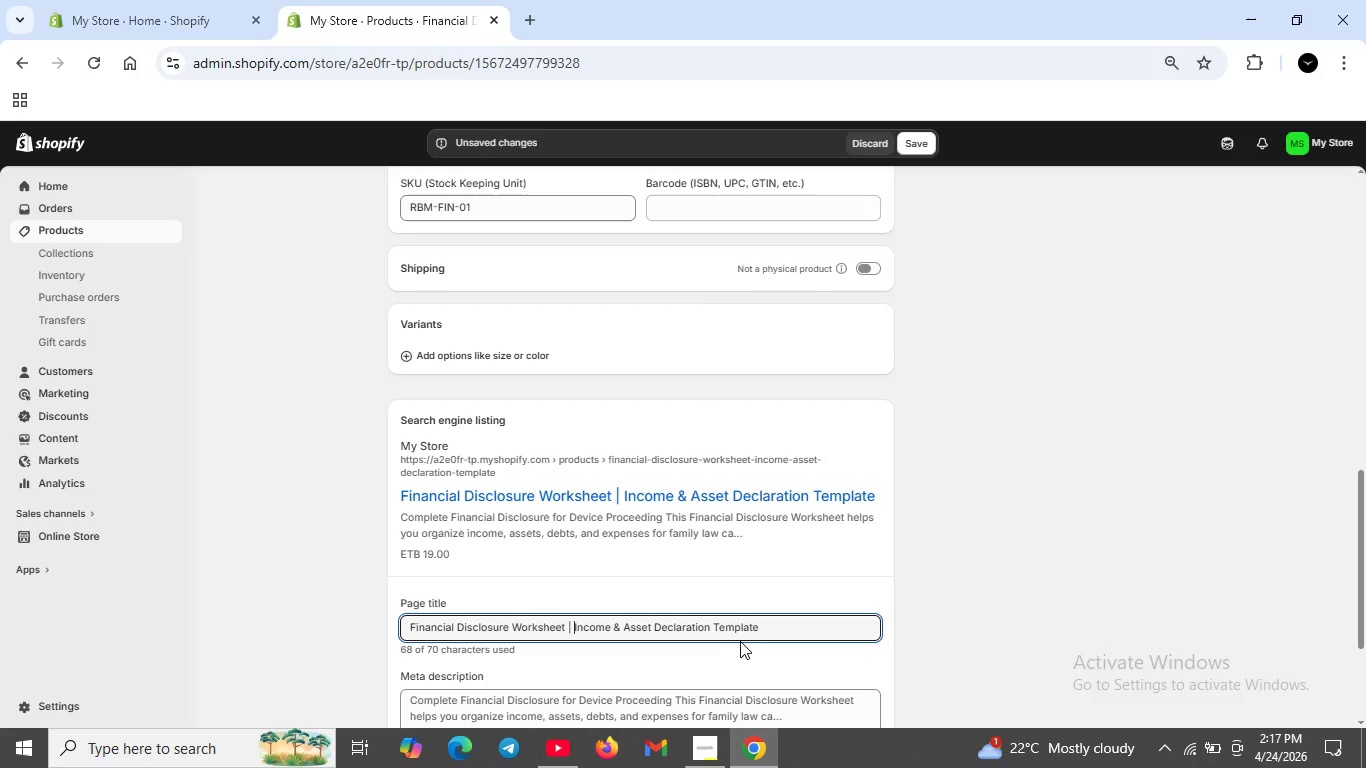 
scroll: coordinate [780, 647], scroll_direction: down, amount: 1.0
 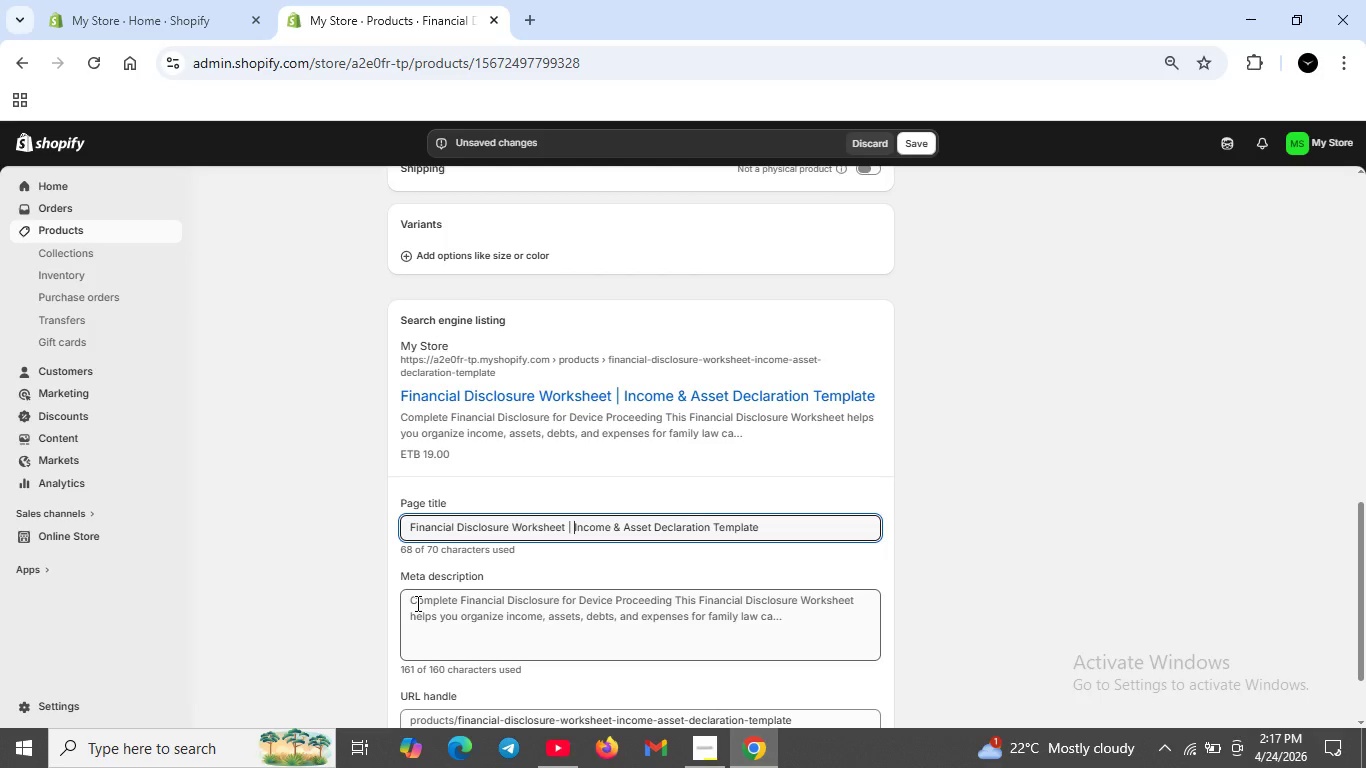 
left_click([416, 603])
 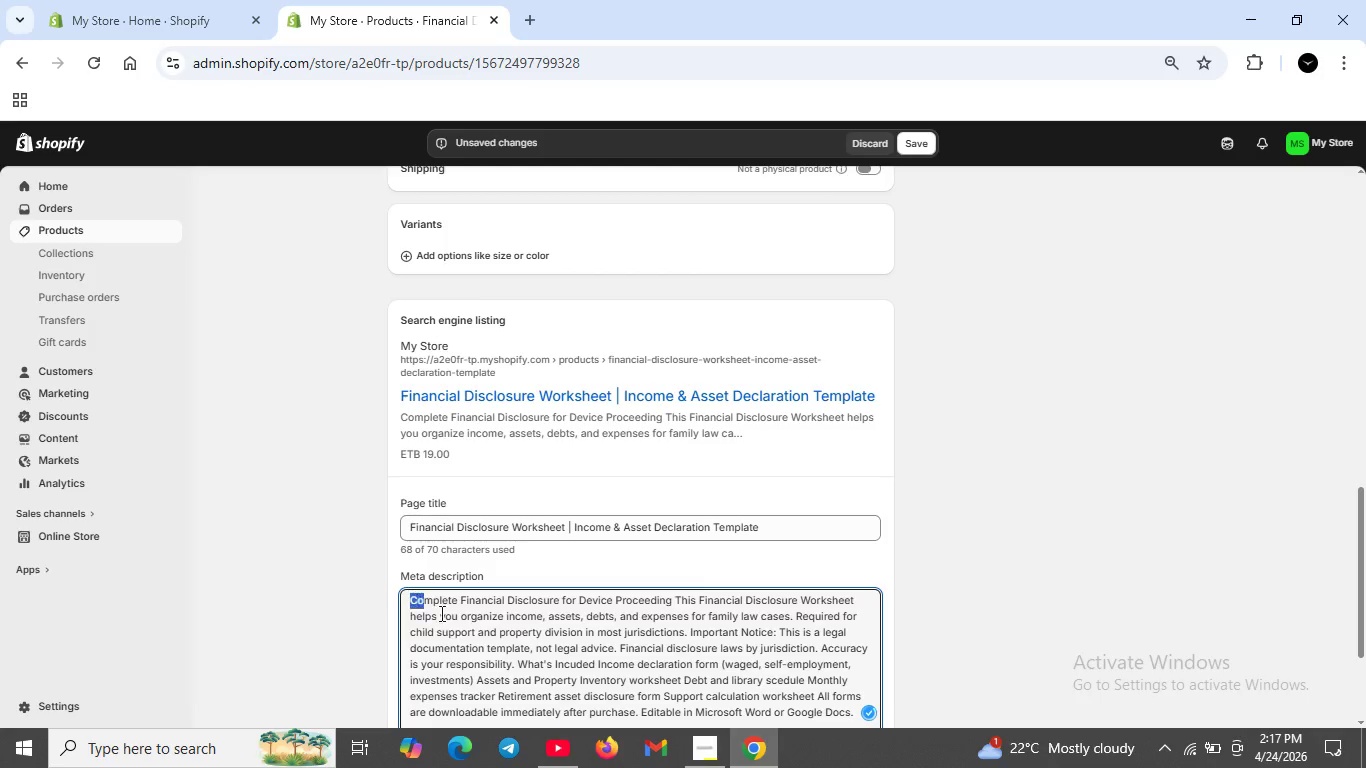 
left_click_drag(start_coordinate=[412, 599], to_coordinate=[844, 728])
 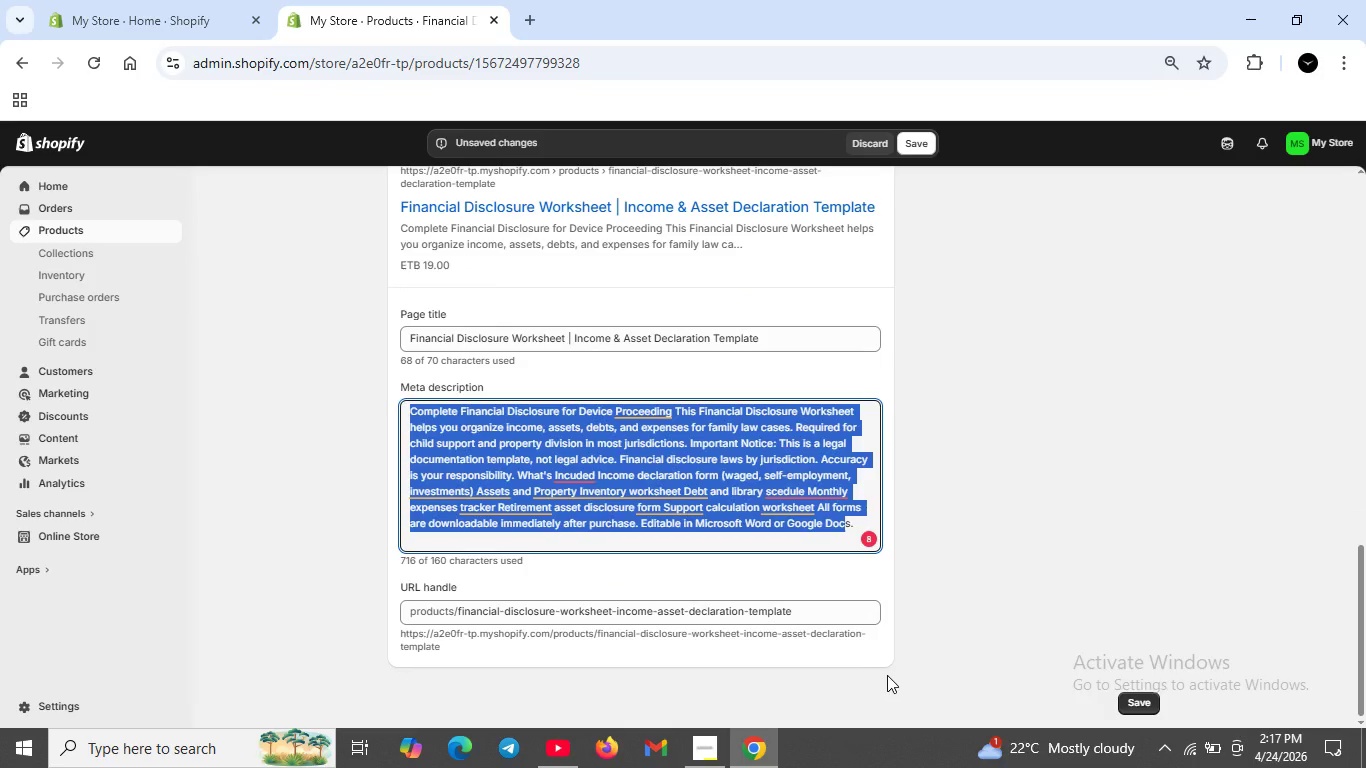 
key(Backspace)
 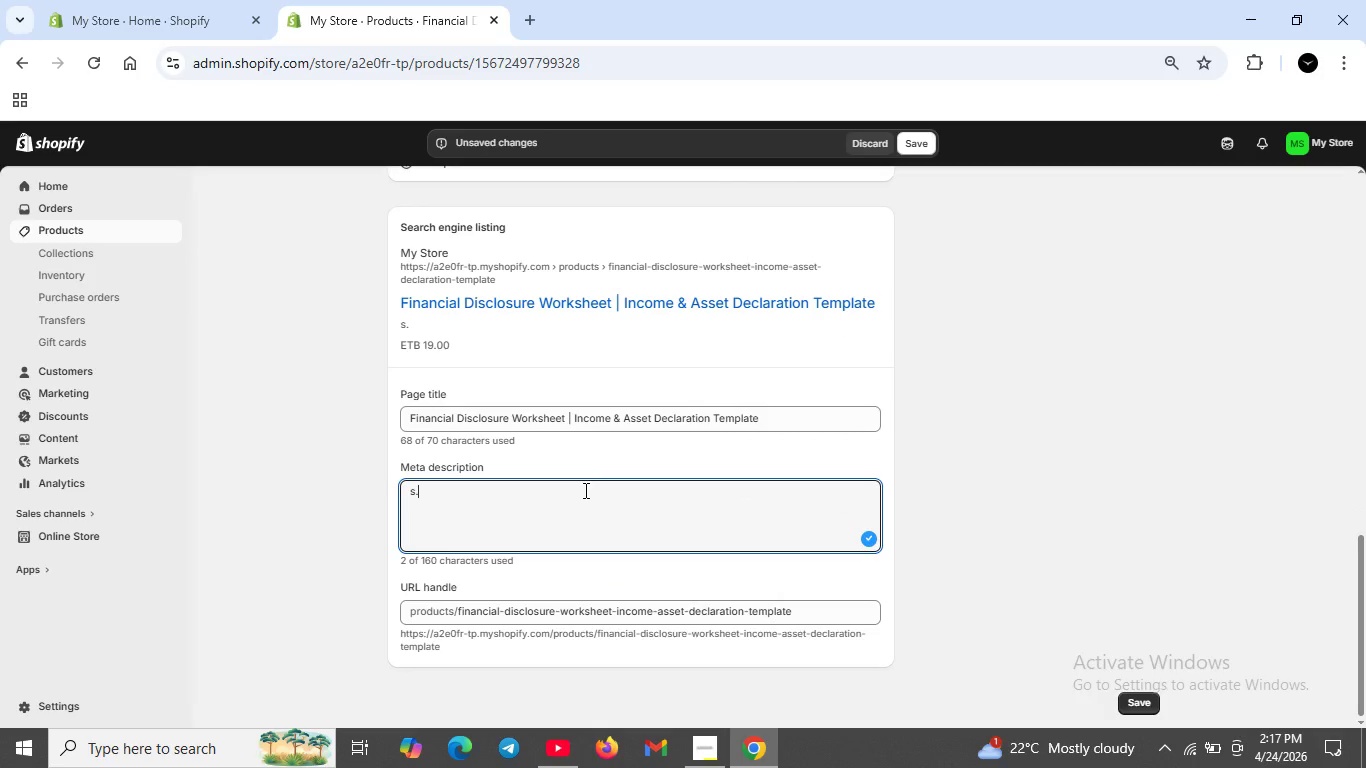 
left_click([584, 490])
 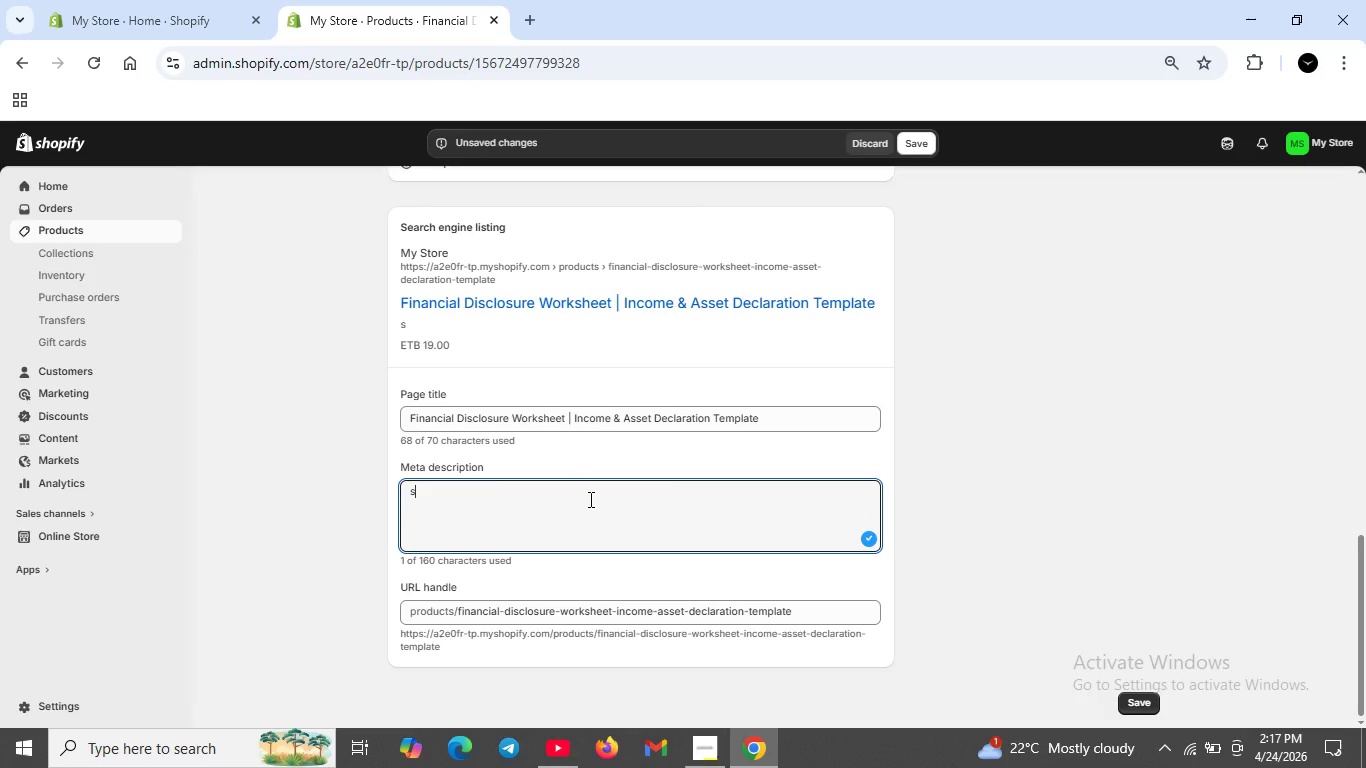 
key(Backspace)
key(Backspace)
type(Financila Dicl)
key(Backspace)
key(Backspace)
type(sclosure workseet for divorcing )
key(Backspace)
key(Backspace)
key(Backspace)
key(Backspace)
type(e procedigng )
key(Backspace)
type(s. Organised)
key(Backspace)
key(Backspace)
key(Backspace)
type(za income ,assets,debits, and exp)
 